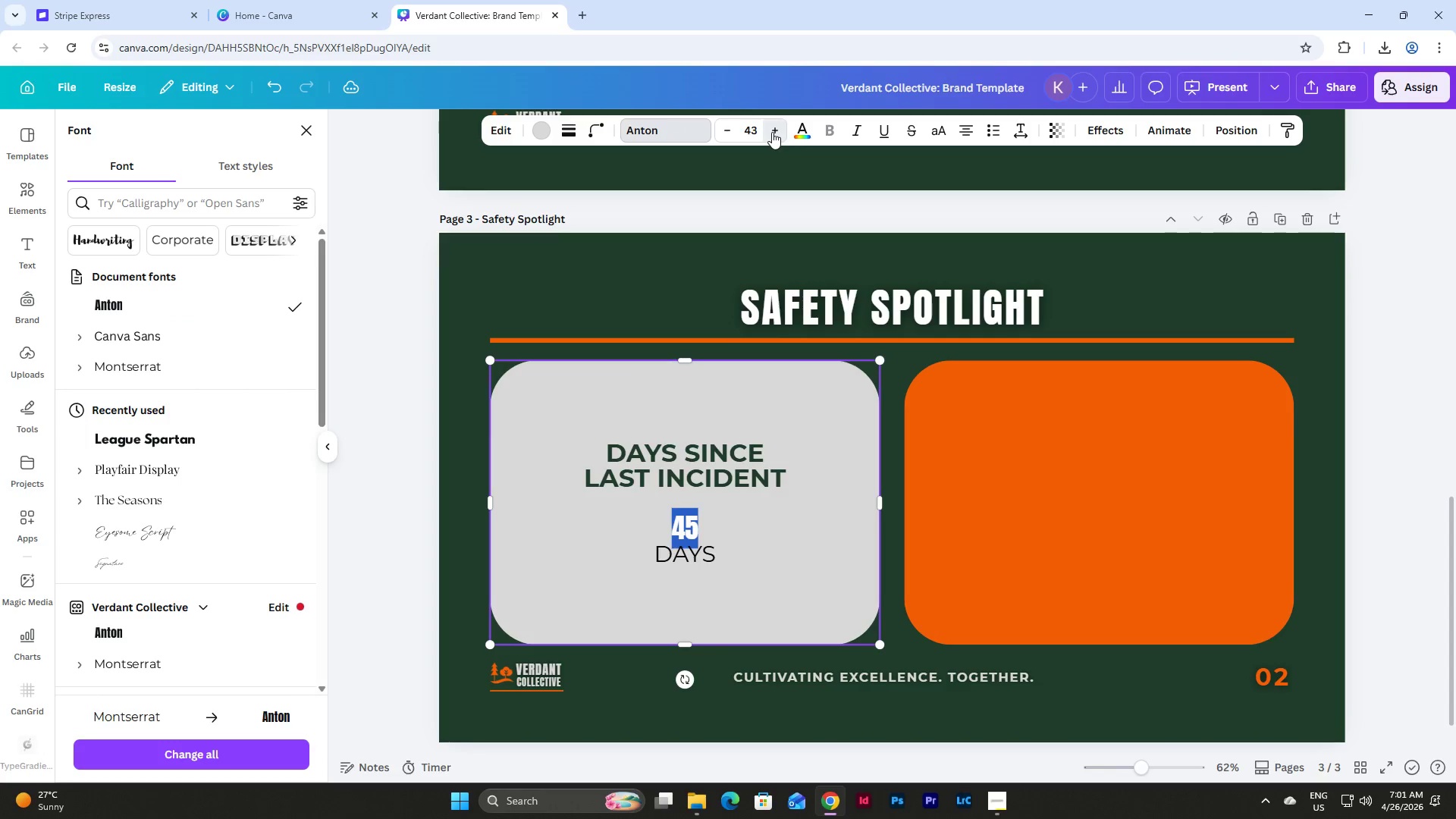 
triple_click([772, 132])
 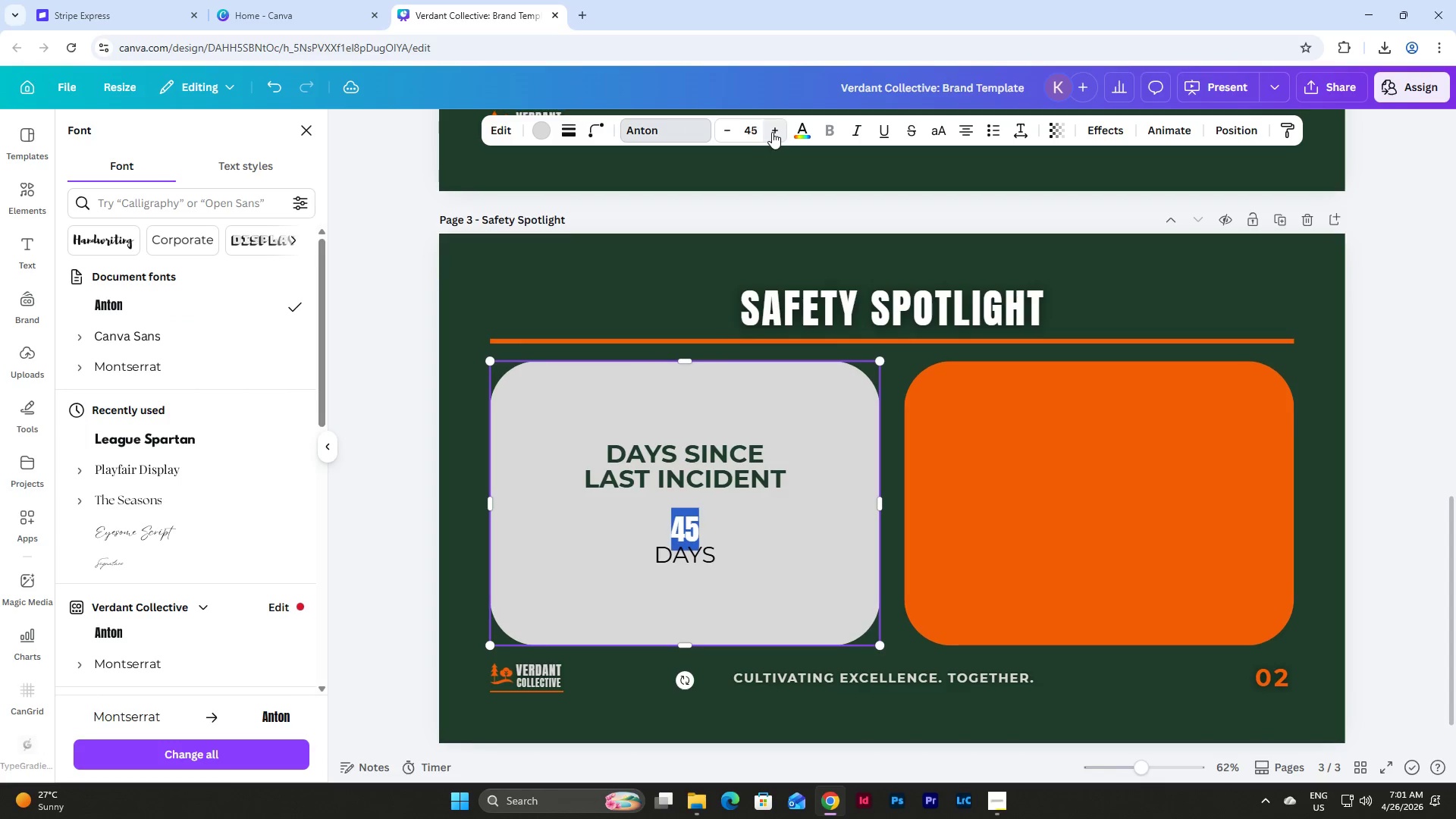 
triple_click([772, 132])
 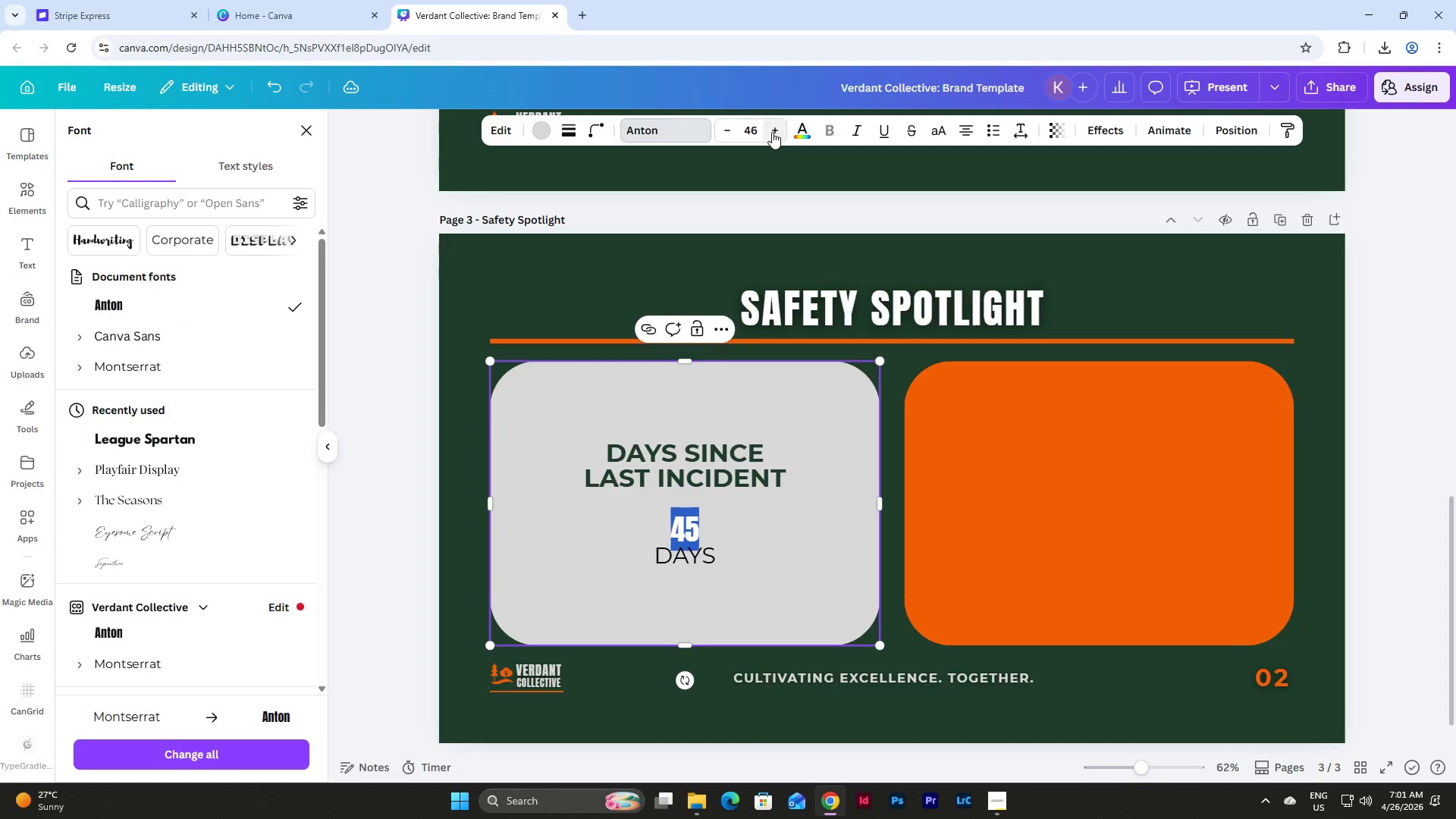 
triple_click([772, 132])
 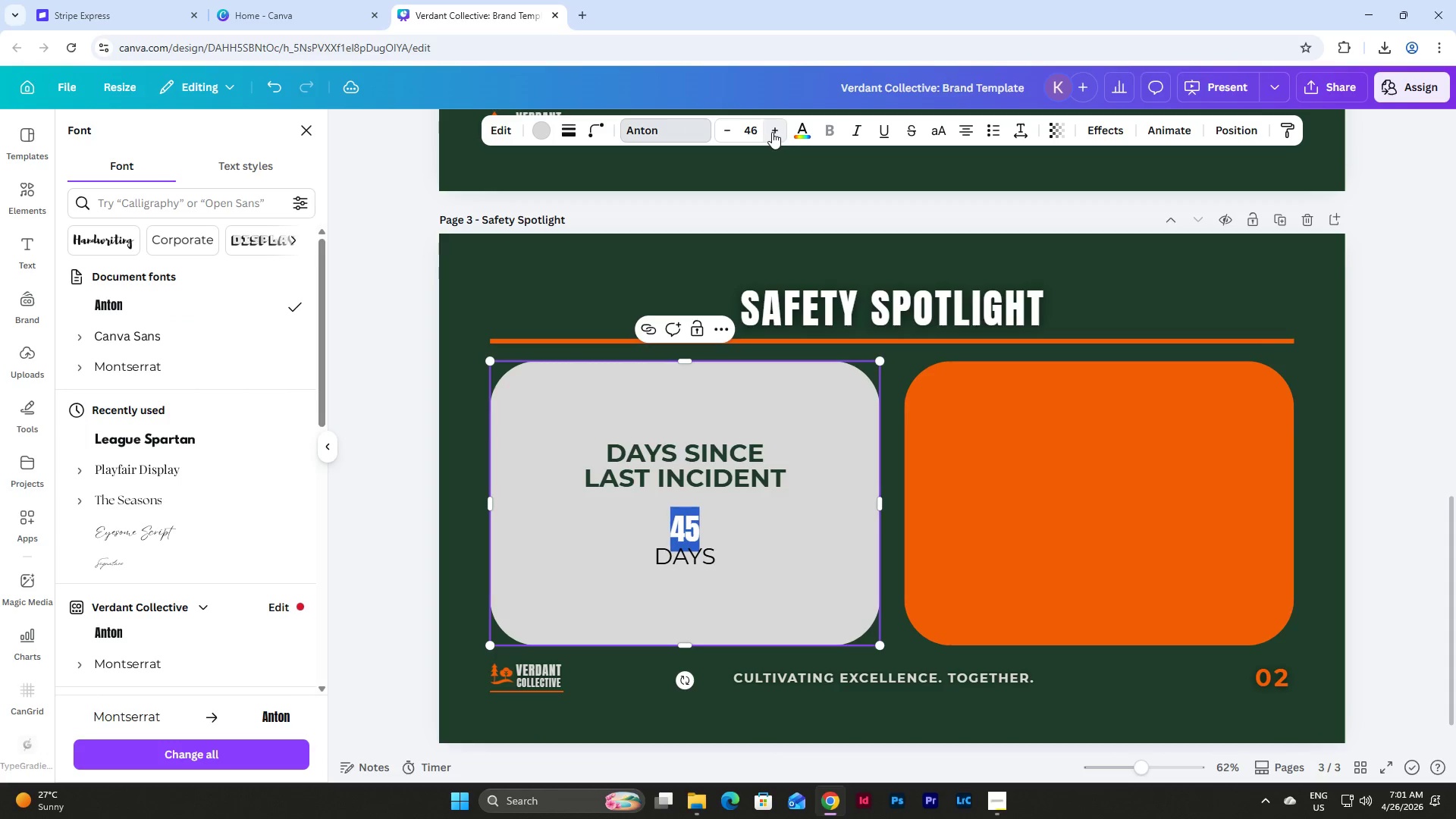 
triple_click([772, 132])
 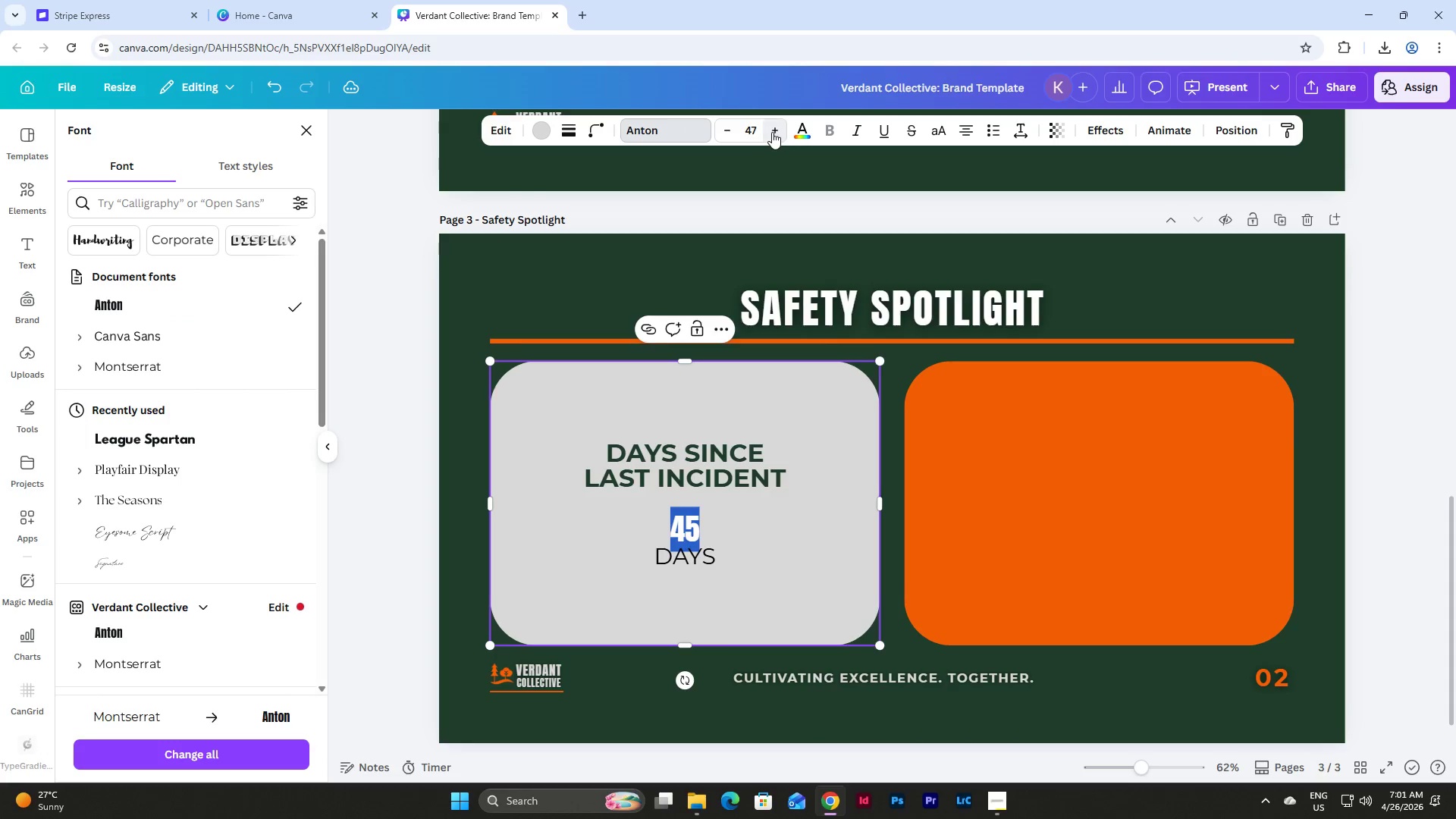 
triple_click([772, 132])
 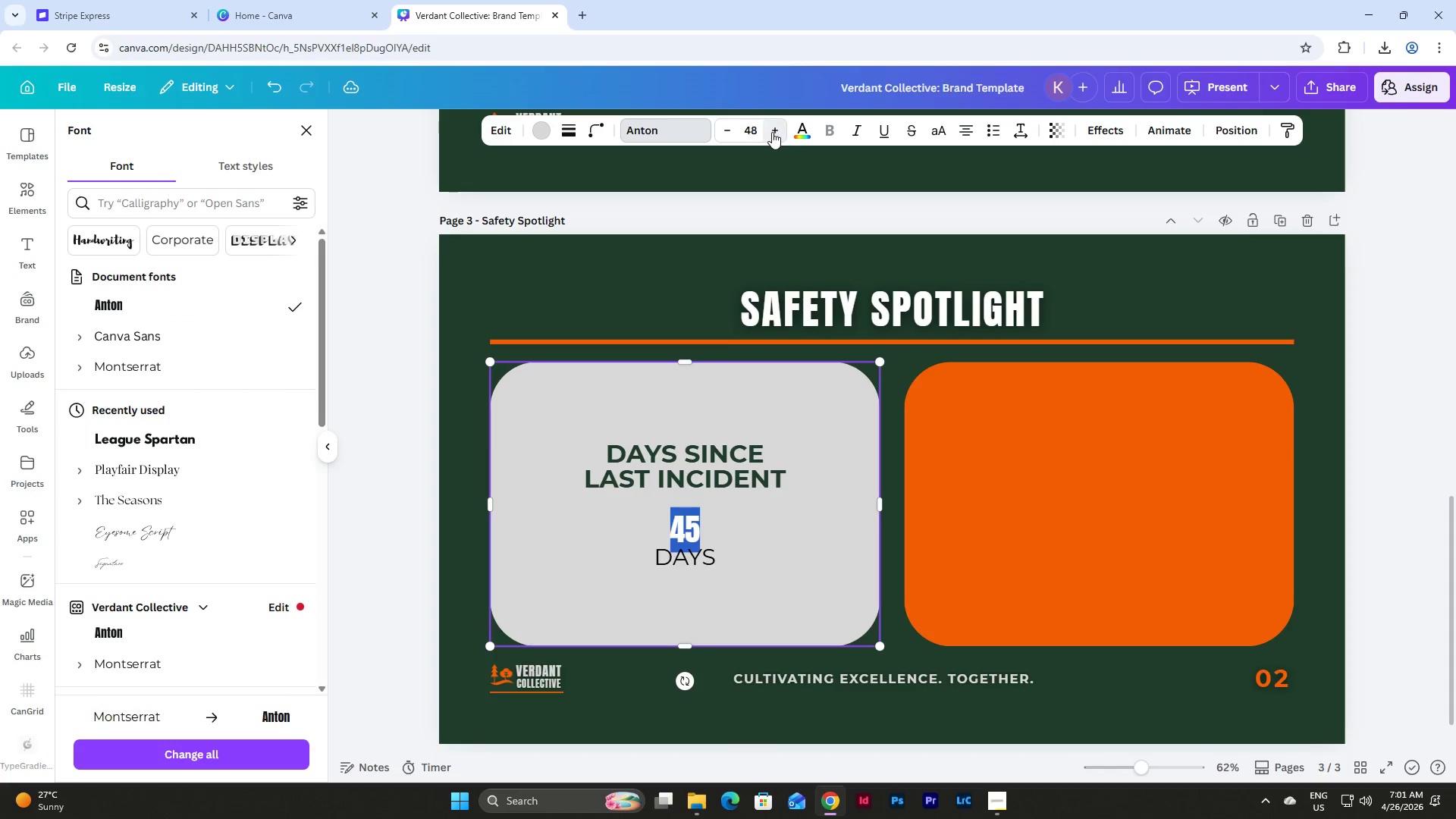 
triple_click([772, 132])
 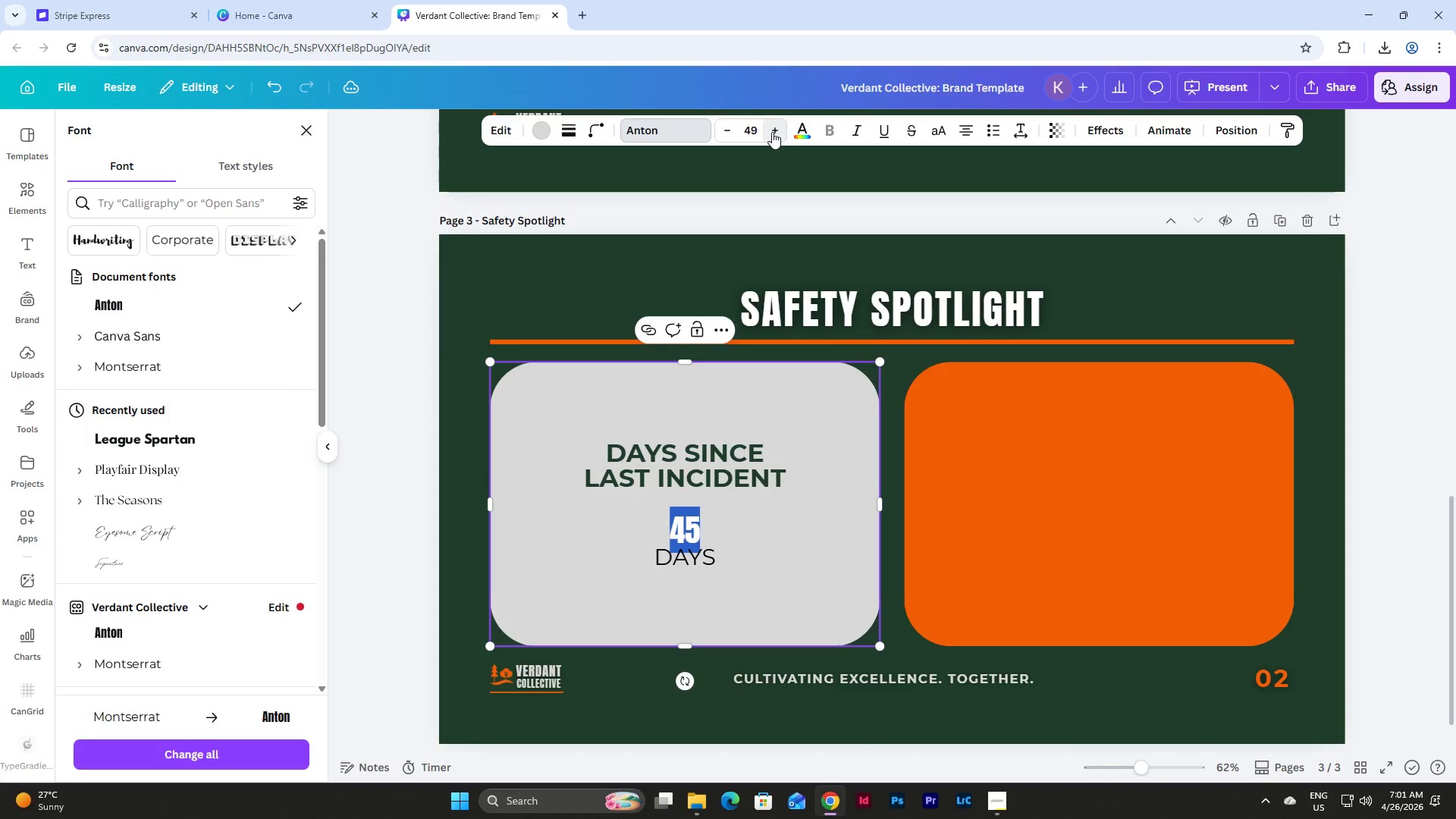 
triple_click([772, 132])
 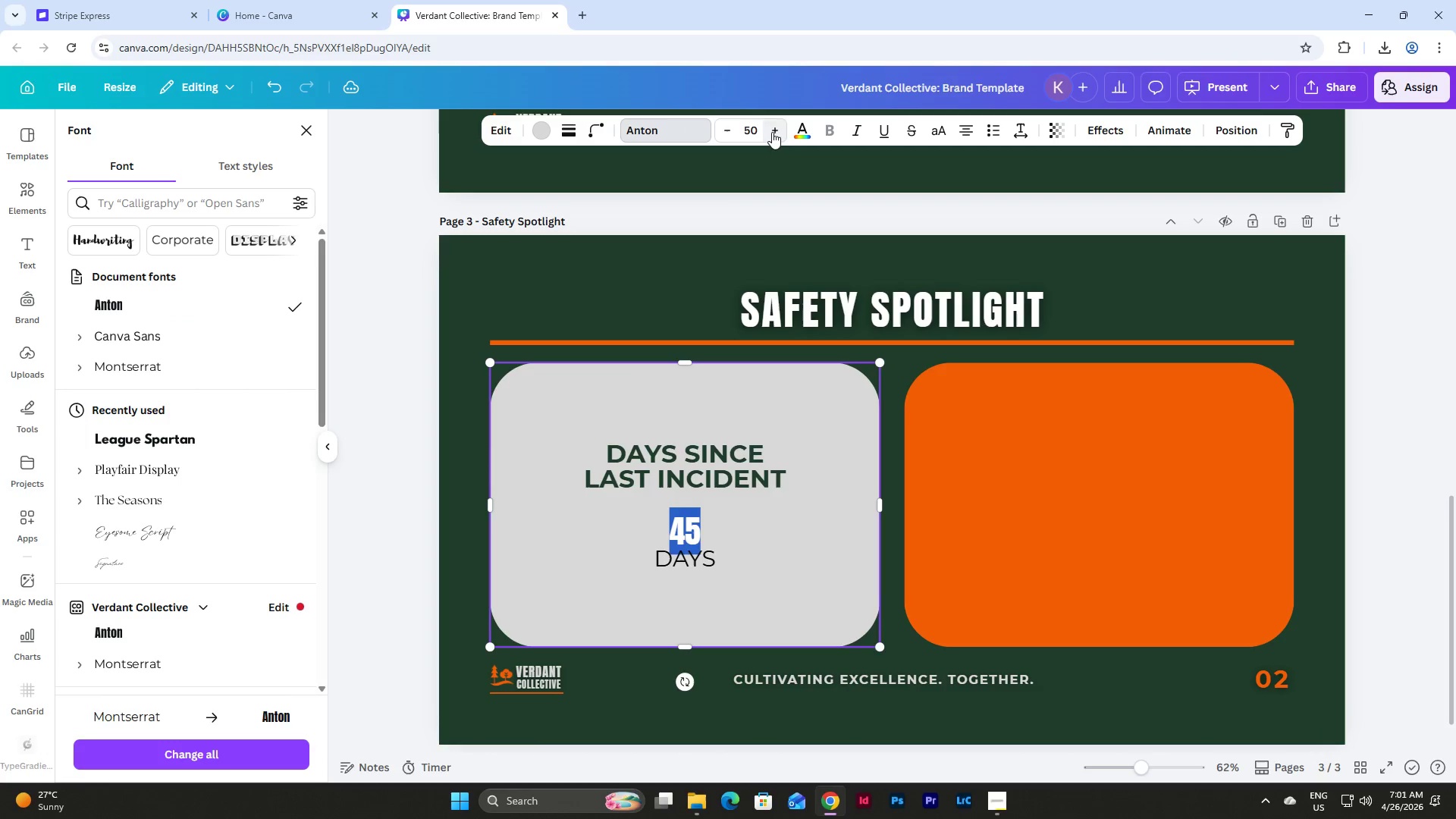 
triple_click([772, 132])
 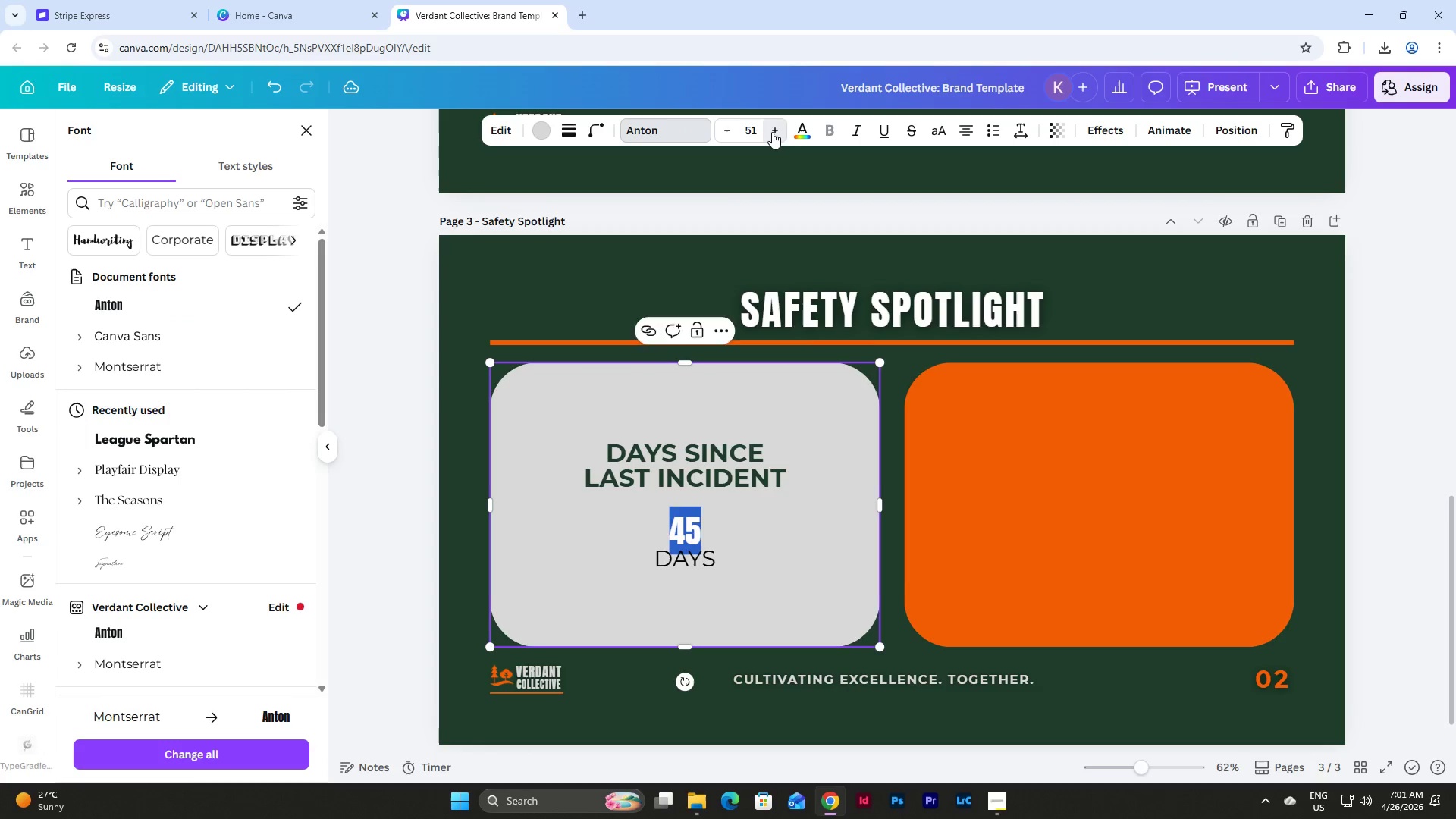 
triple_click([772, 132])
 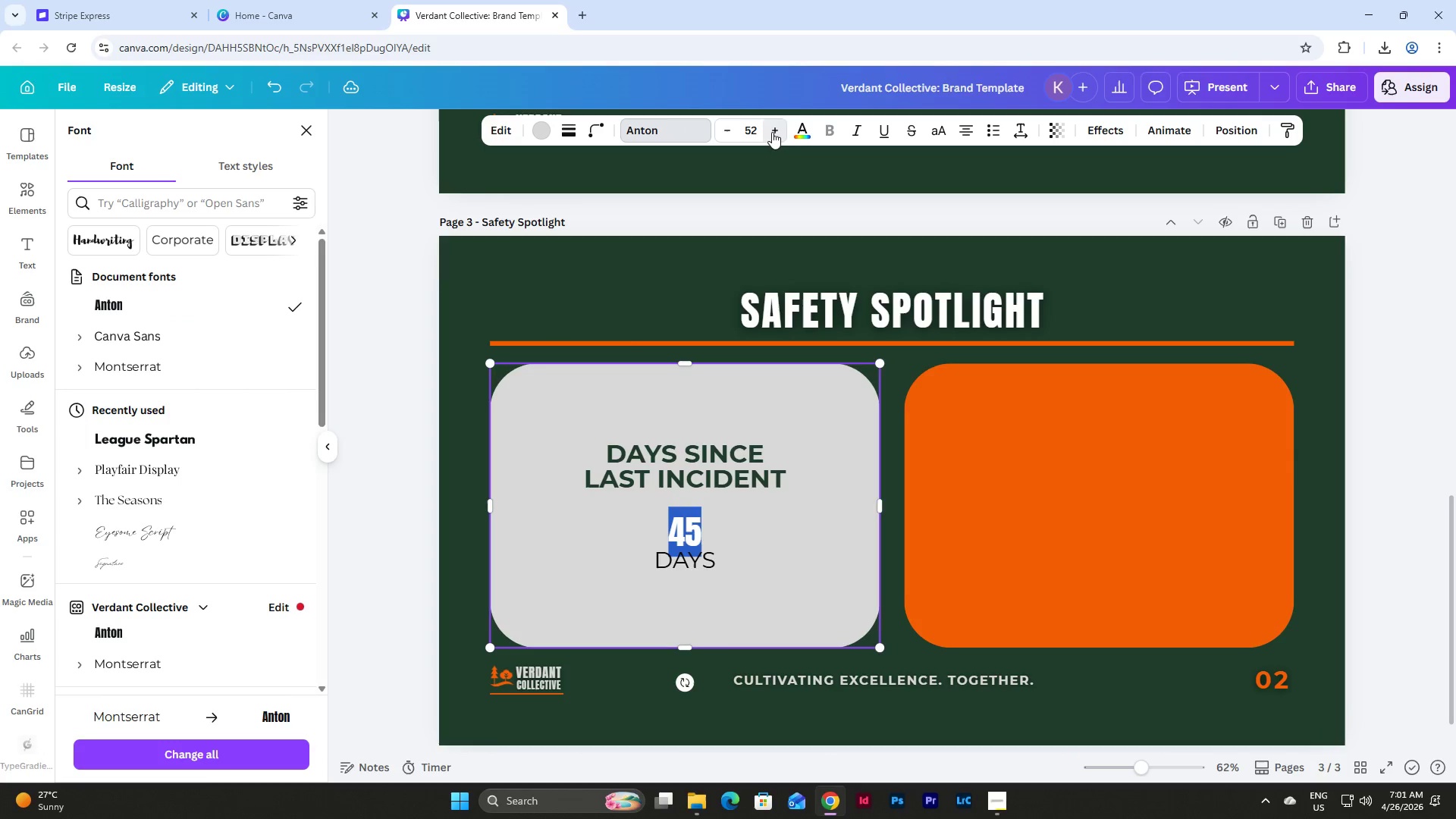 
triple_click([772, 132])
 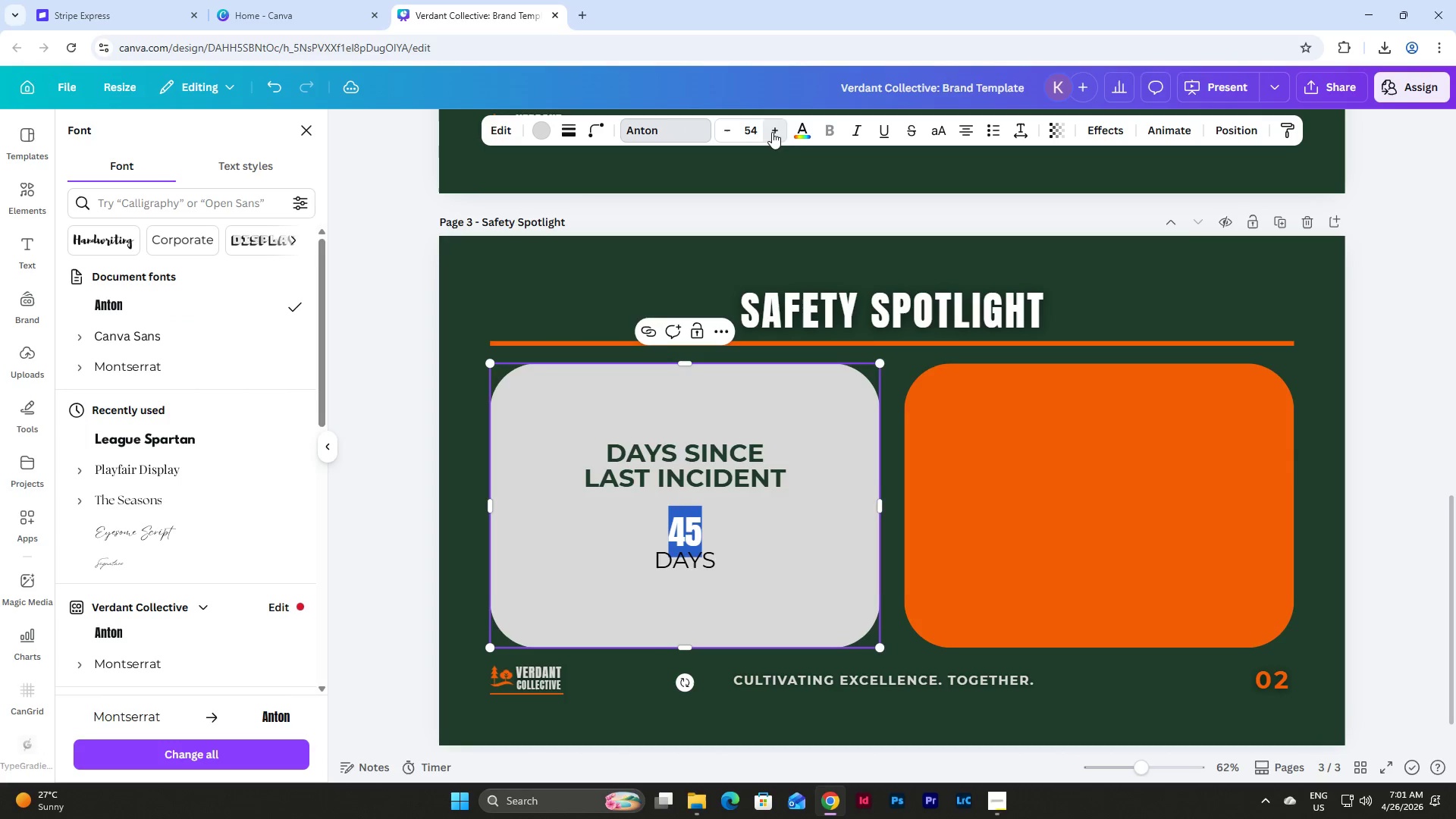 
triple_click([772, 132])
 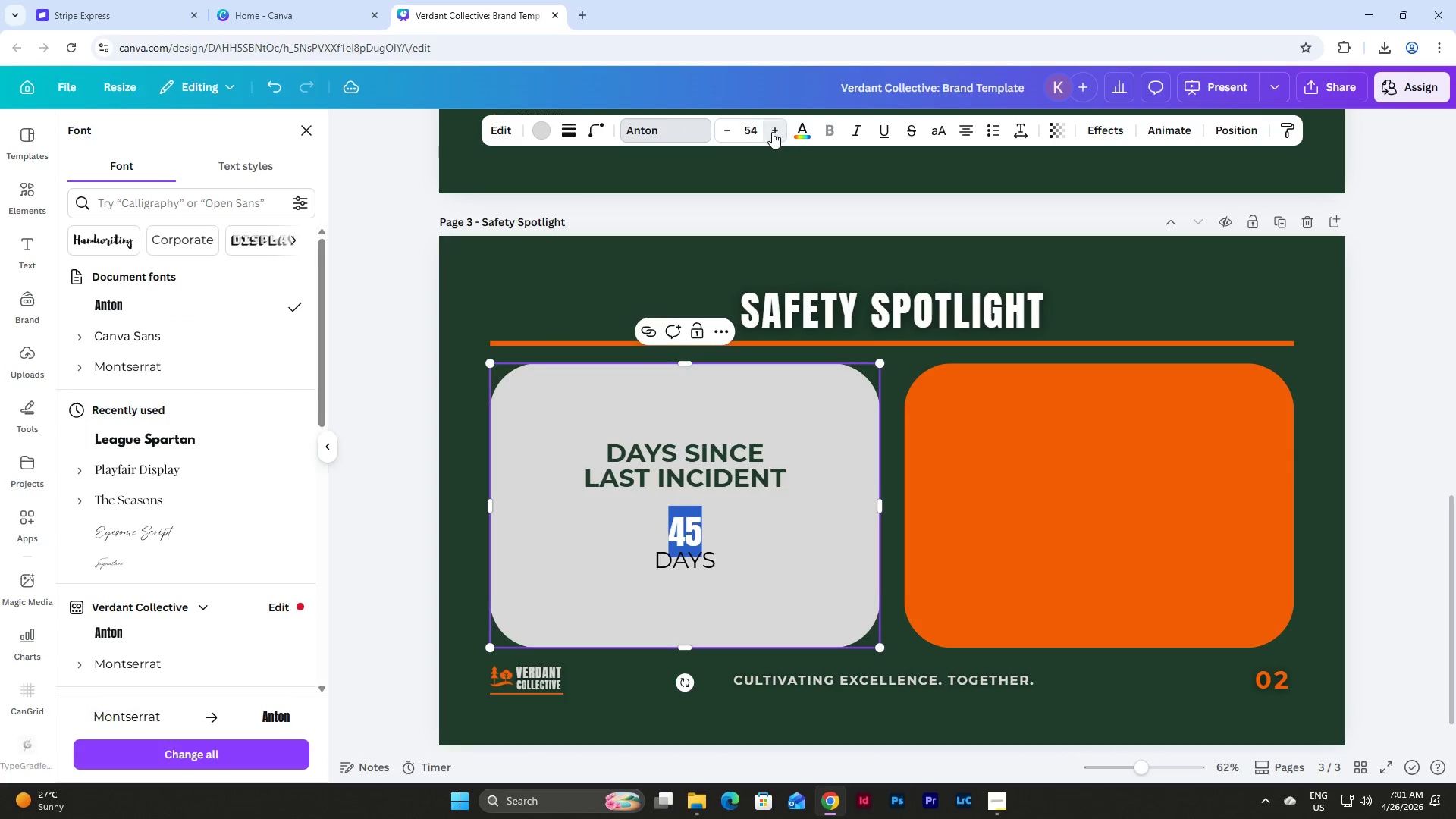 
triple_click([772, 132])
 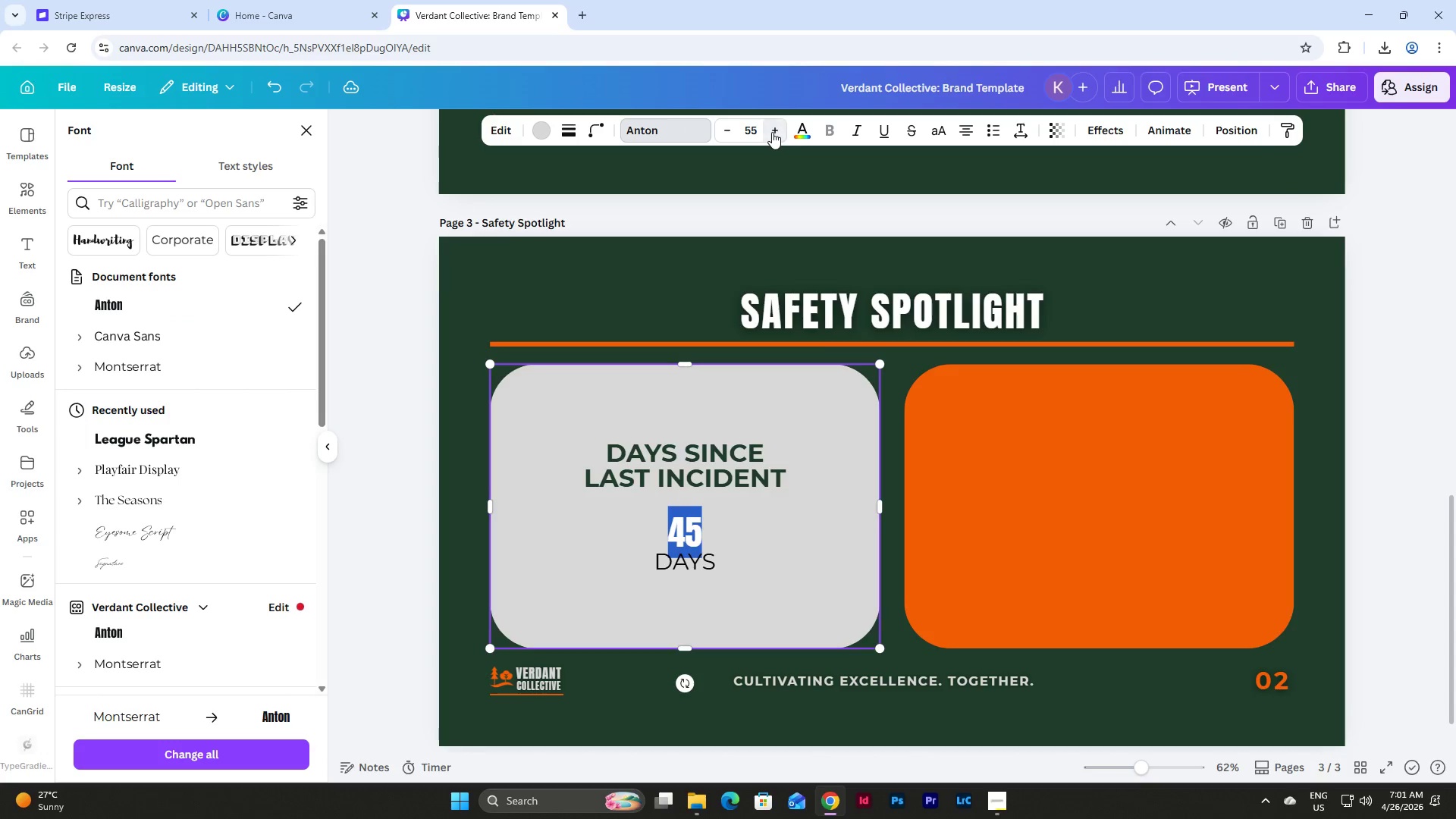 
triple_click([772, 132])
 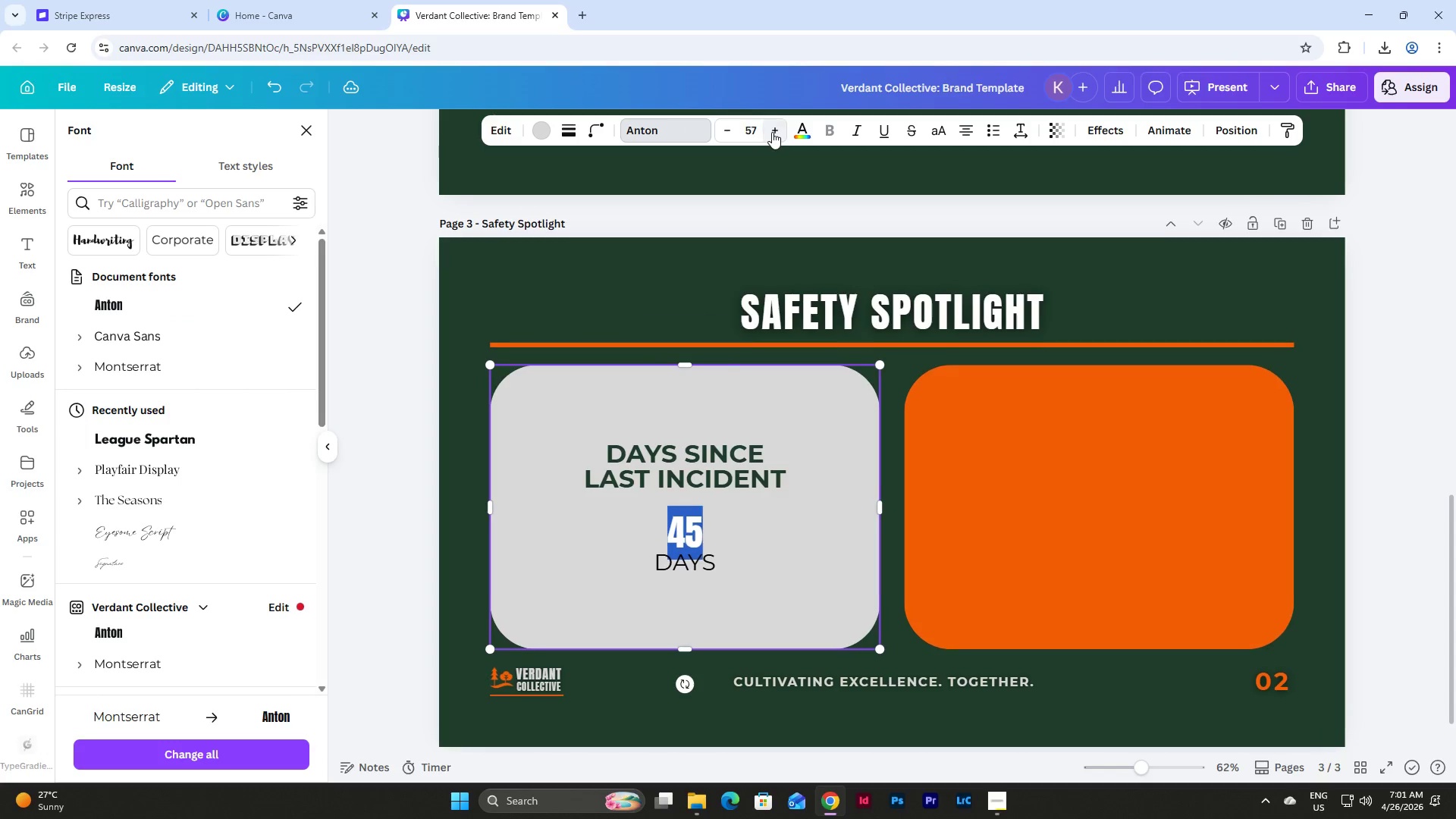 
triple_click([772, 132])
 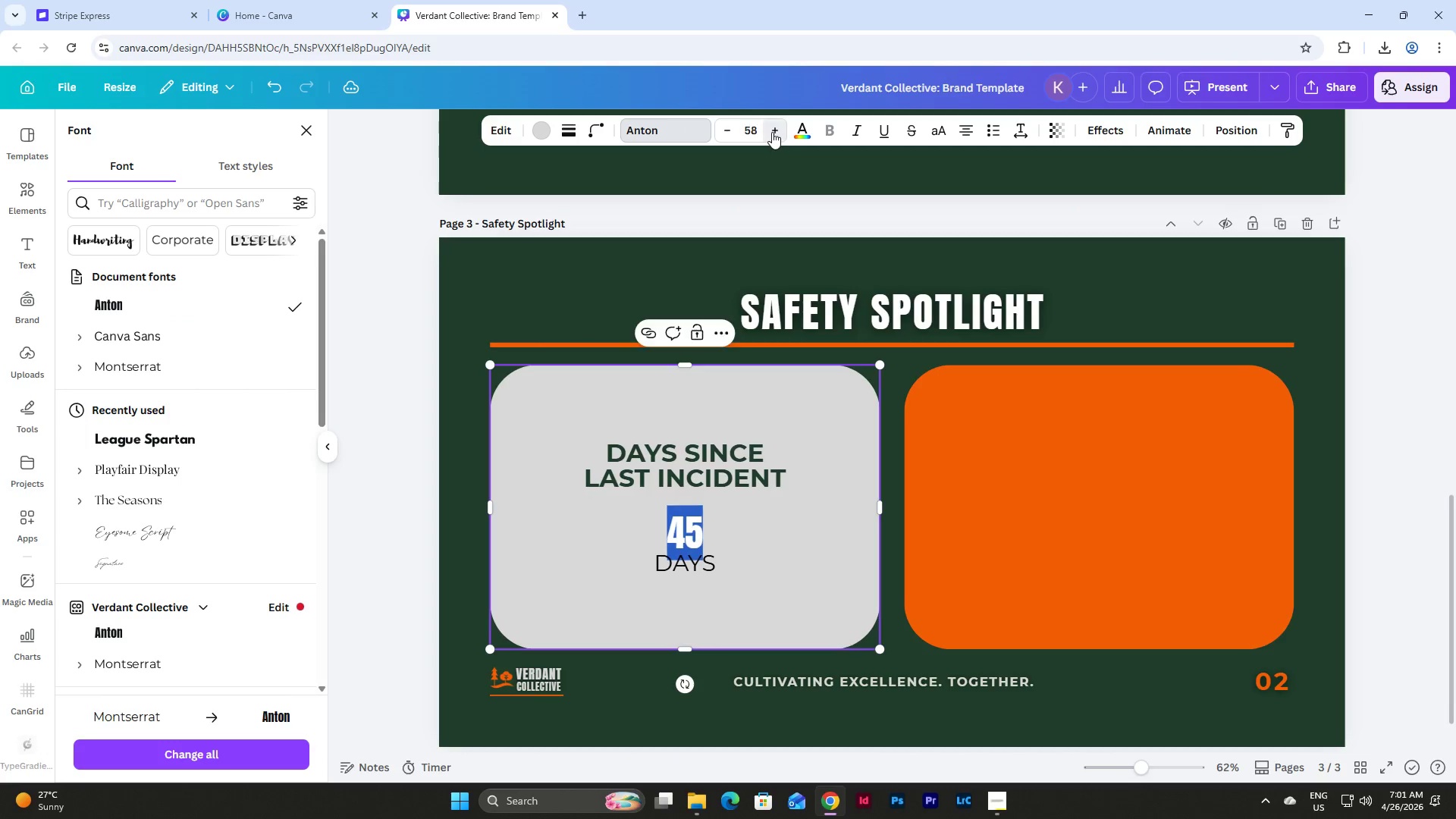 
triple_click([772, 132])
 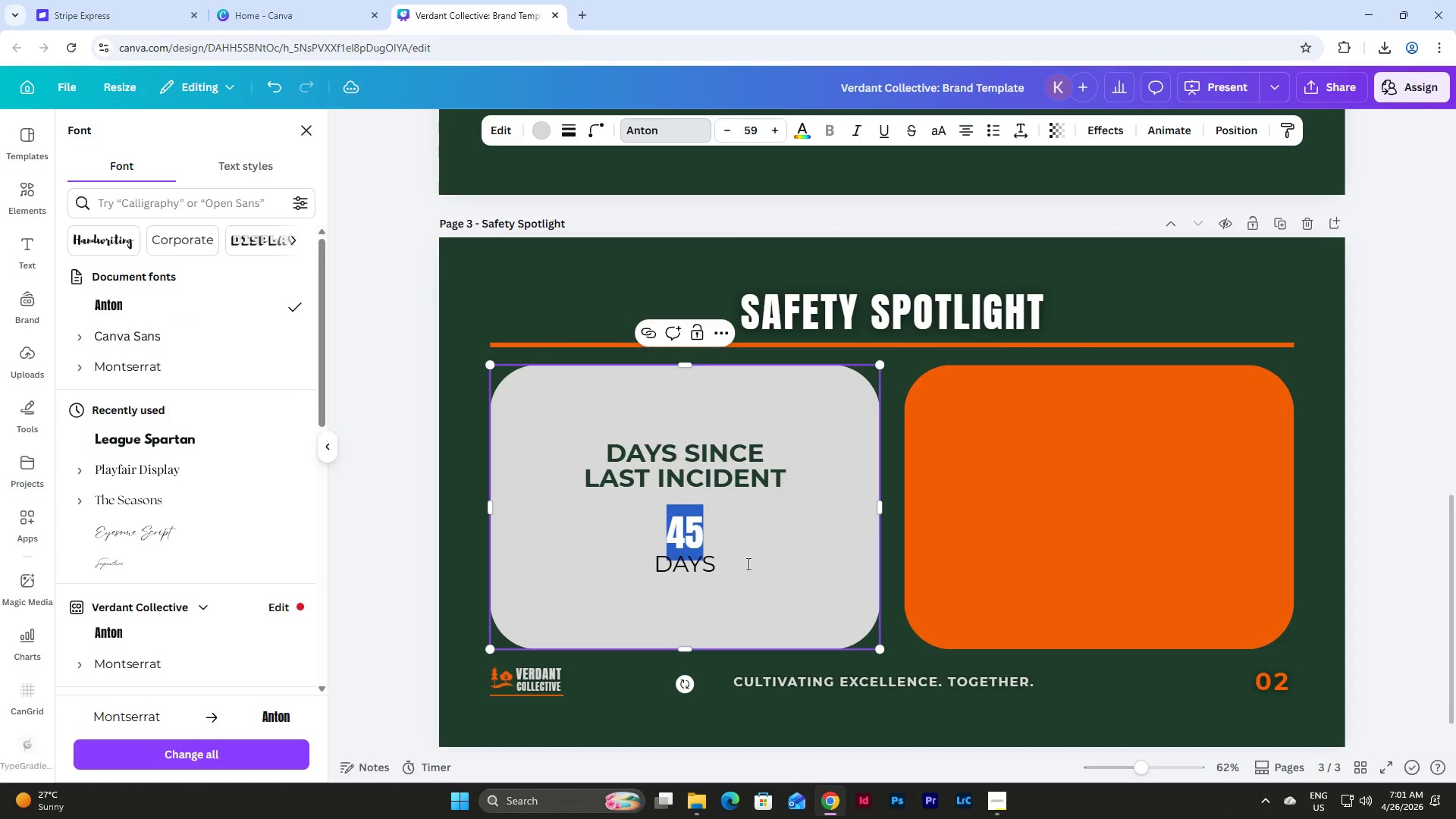 
left_click([716, 571])
 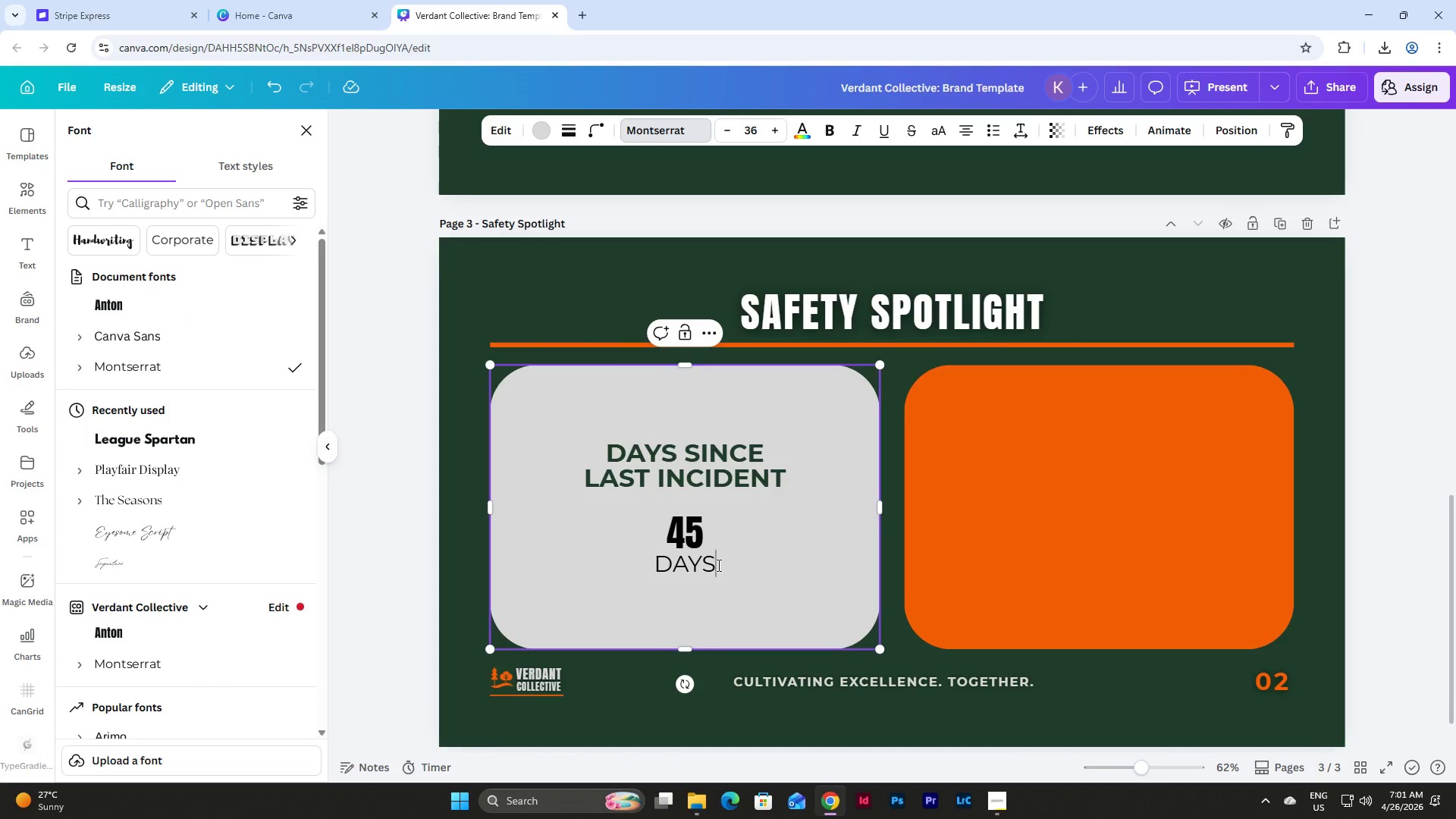 
left_click_drag(start_coordinate=[717, 565], to_coordinate=[648, 566])
 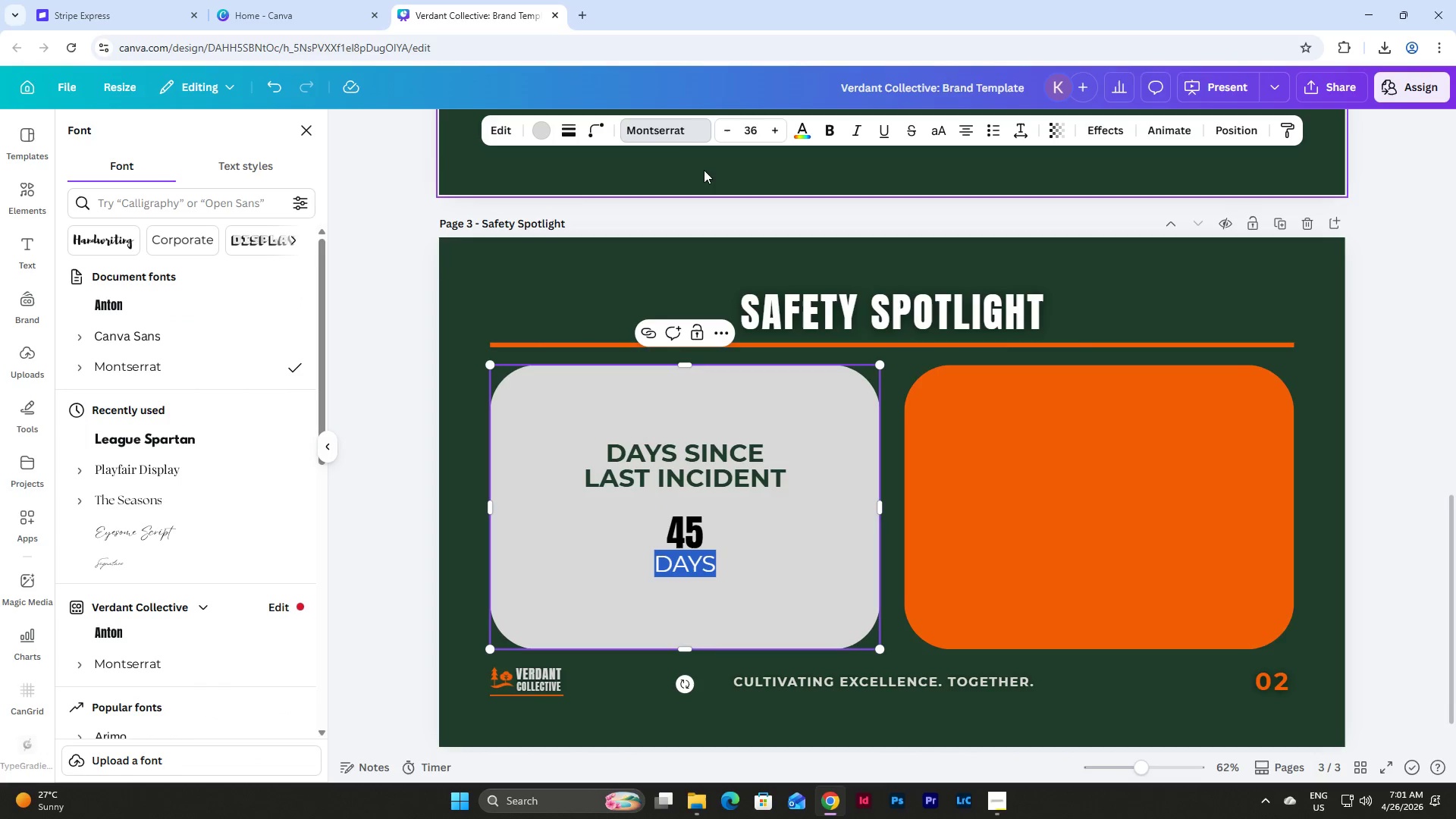 
left_click([685, 133])
 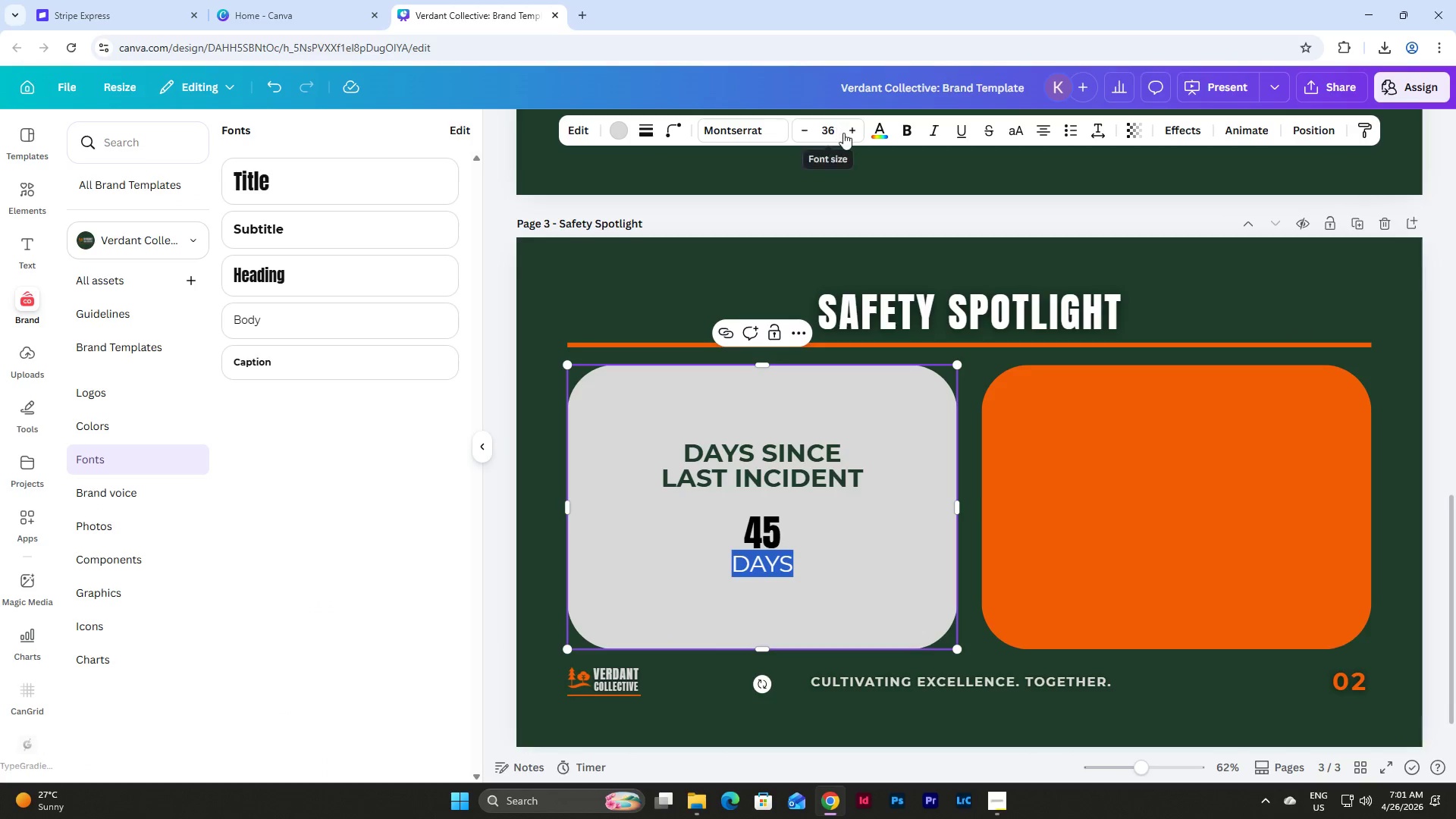 
left_click_drag(start_coordinate=[836, 130], to_coordinate=[824, 130])
 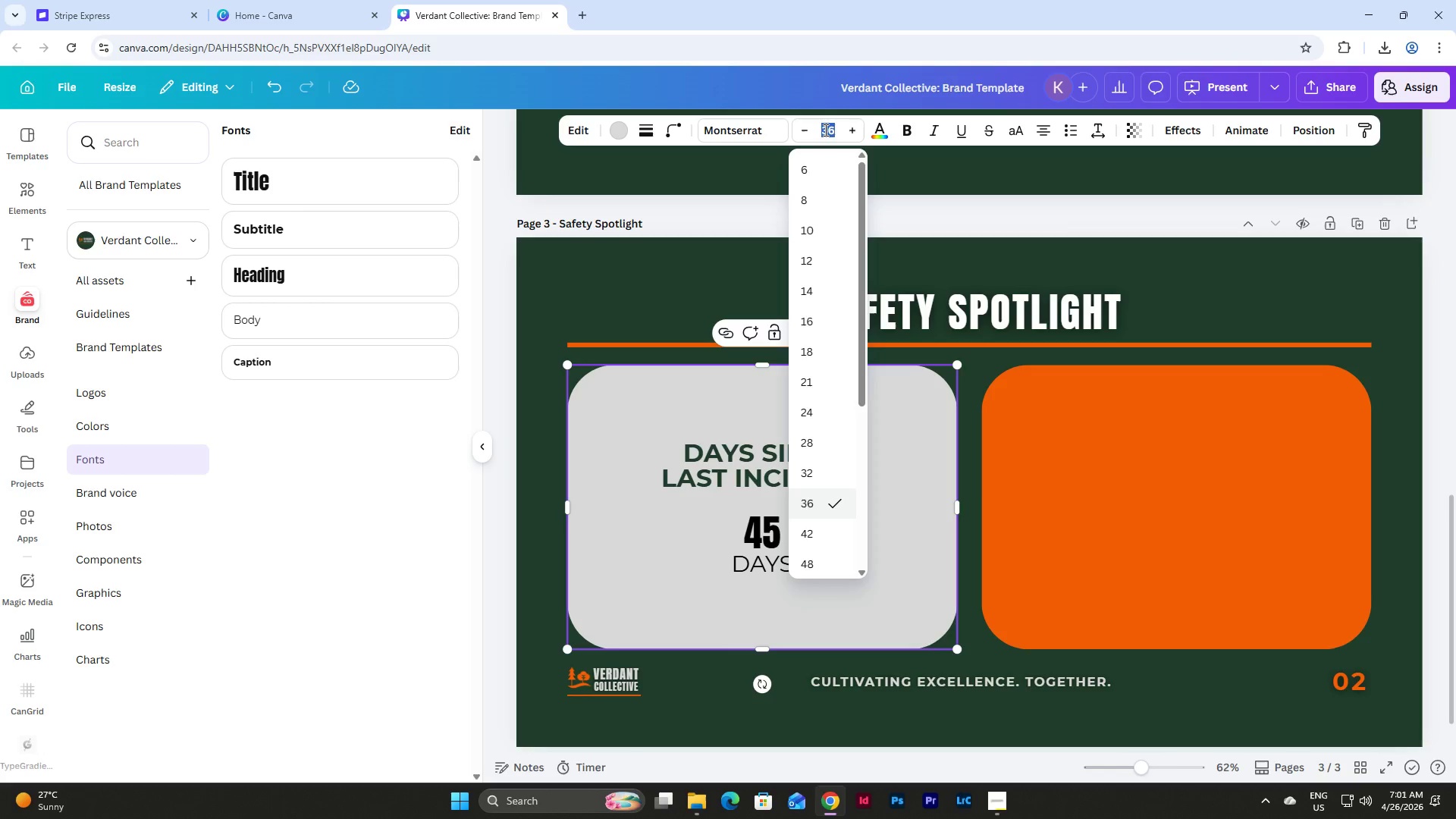 
key(Numpad4)
 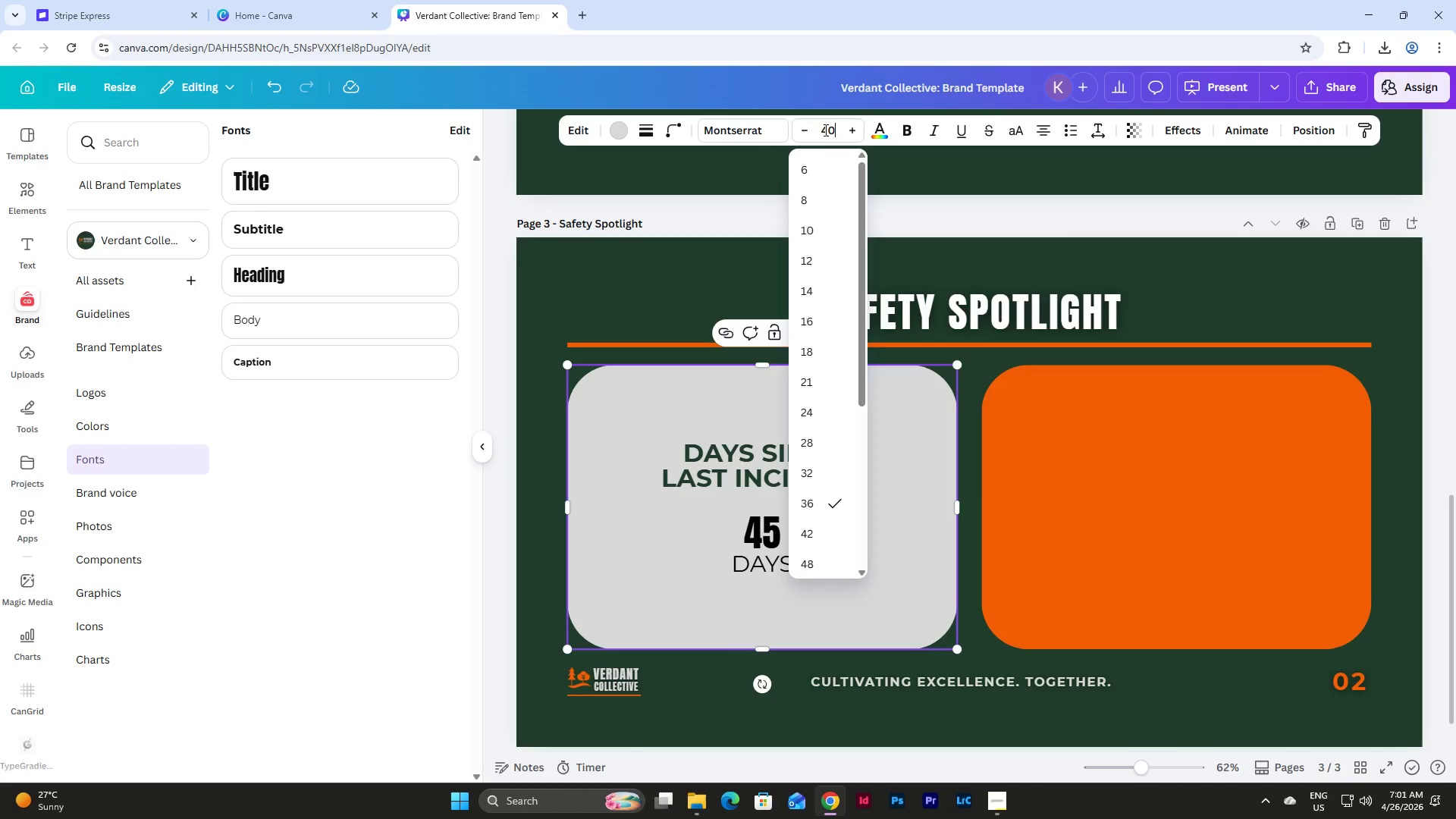 
key(Numpad0)
 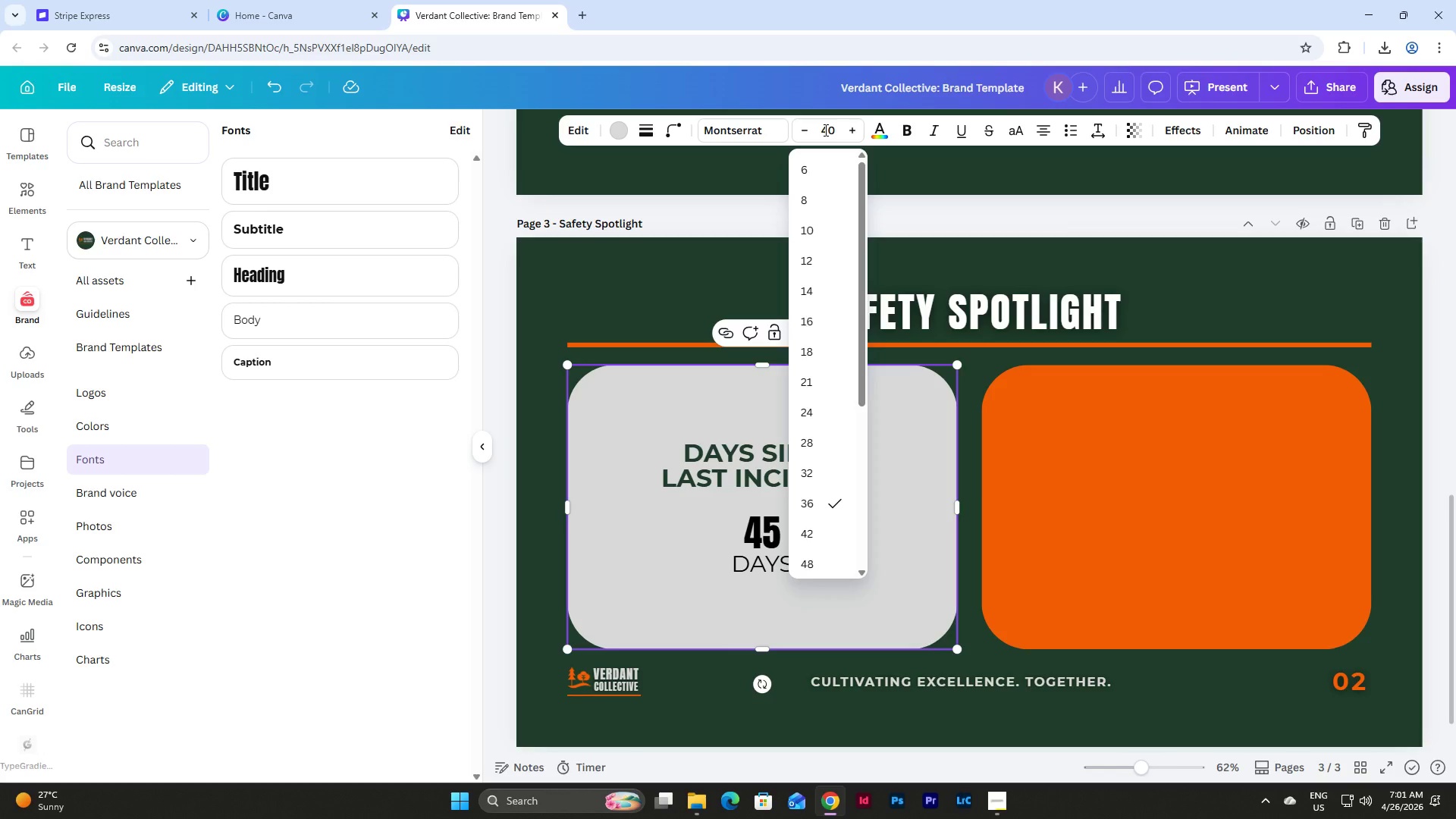 
key(NumpadEnter)
 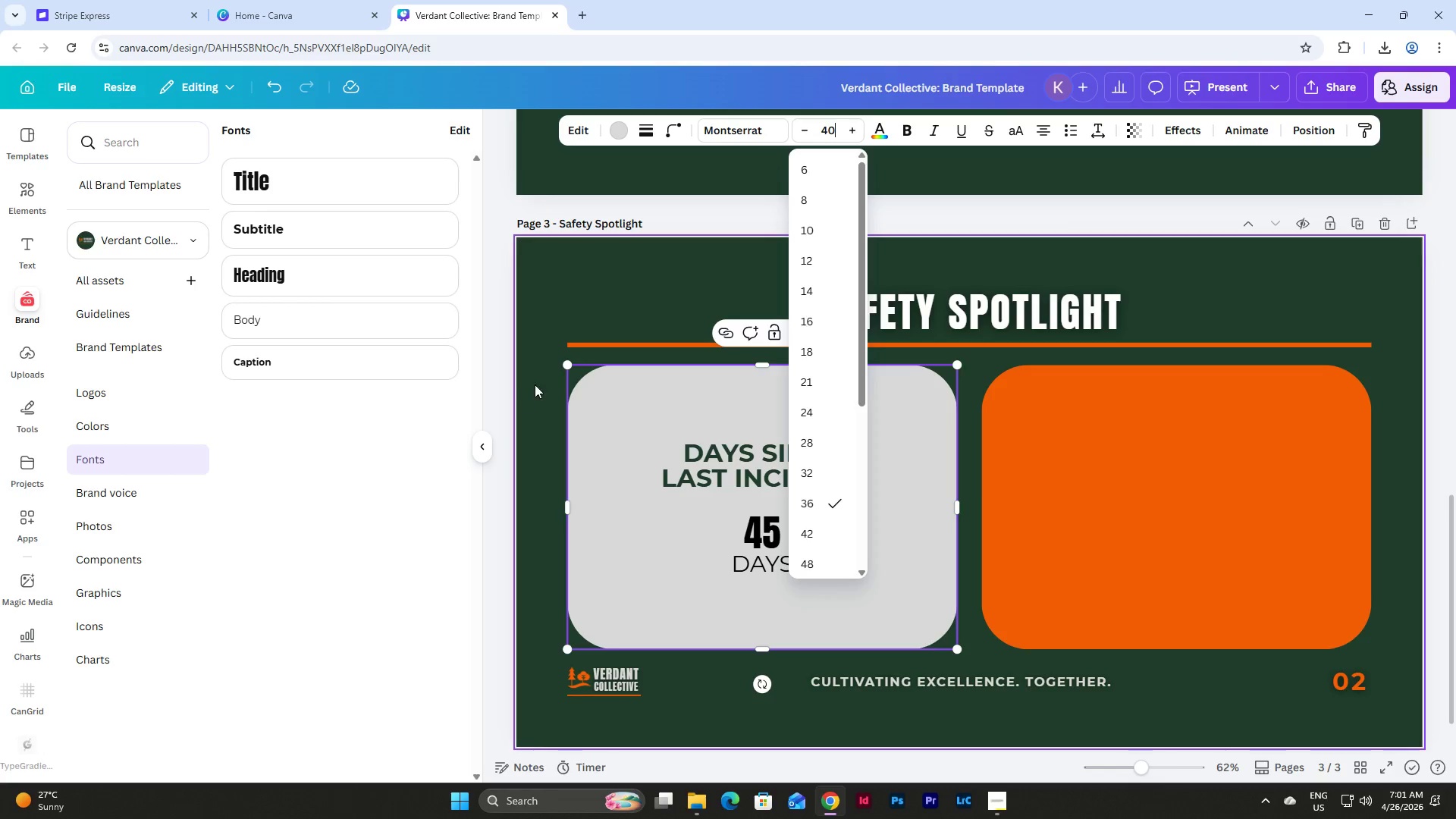 
left_click([505, 372])
 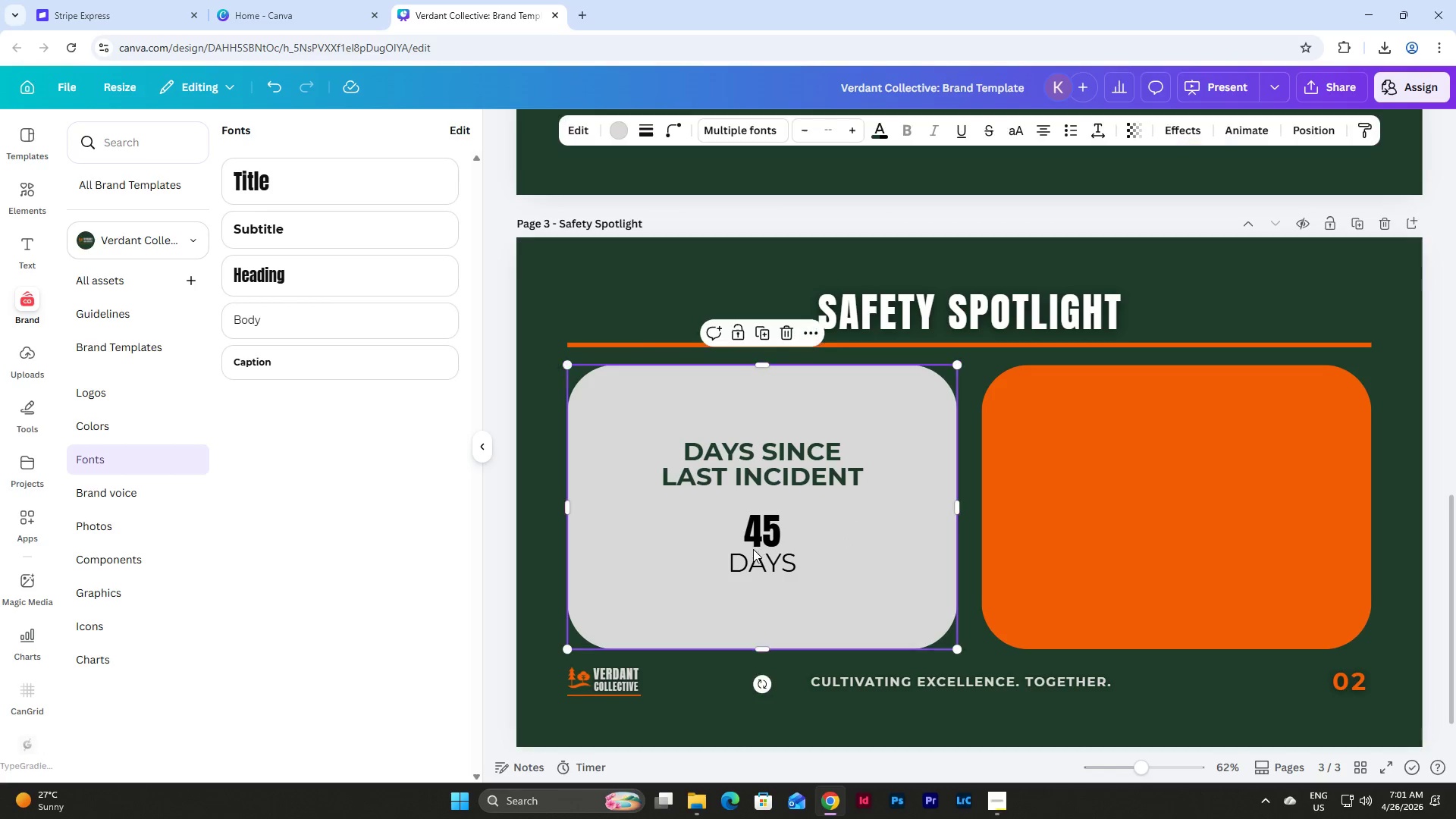 
double_click([767, 560])
 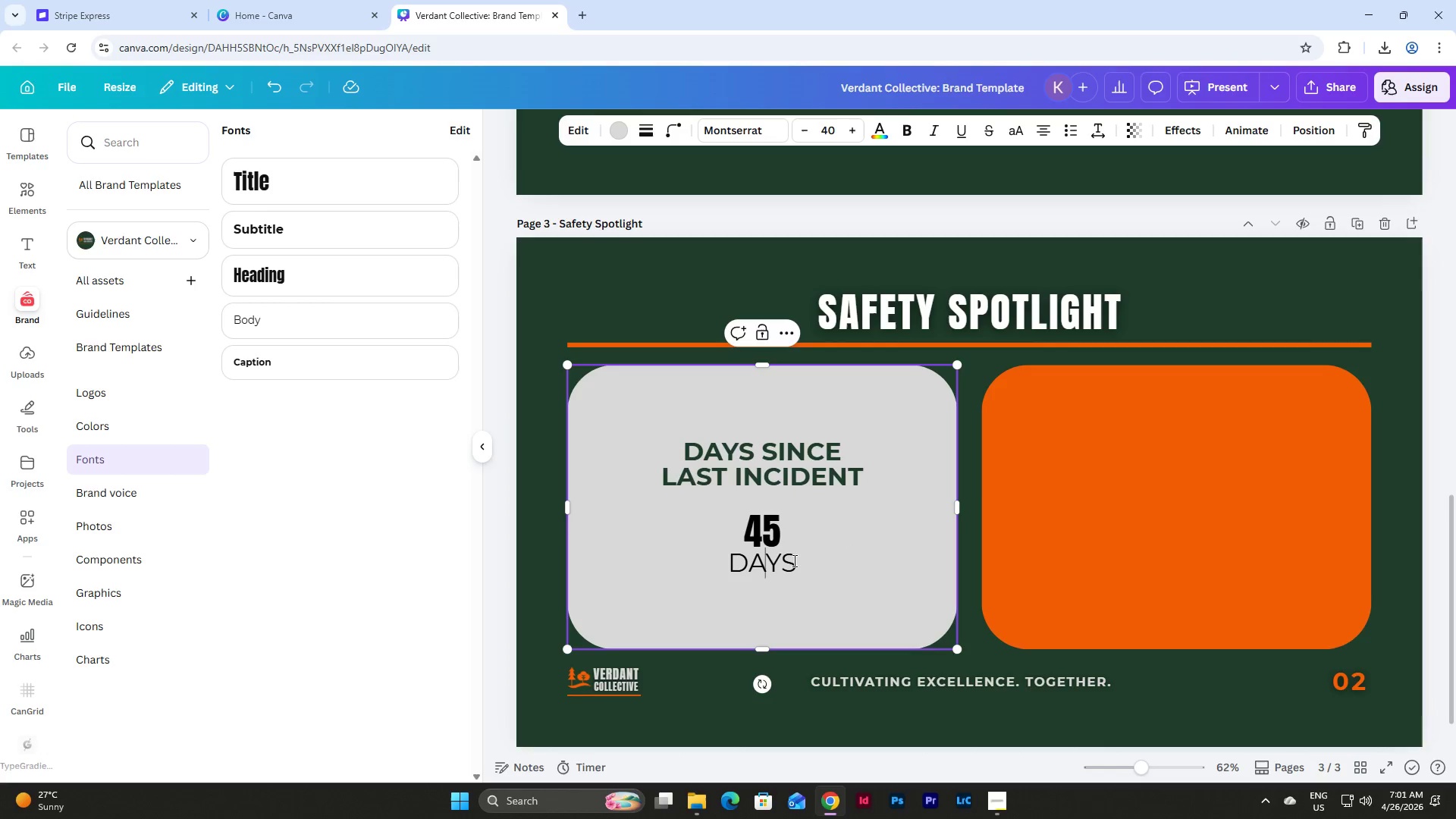 
triple_click([794, 560])
 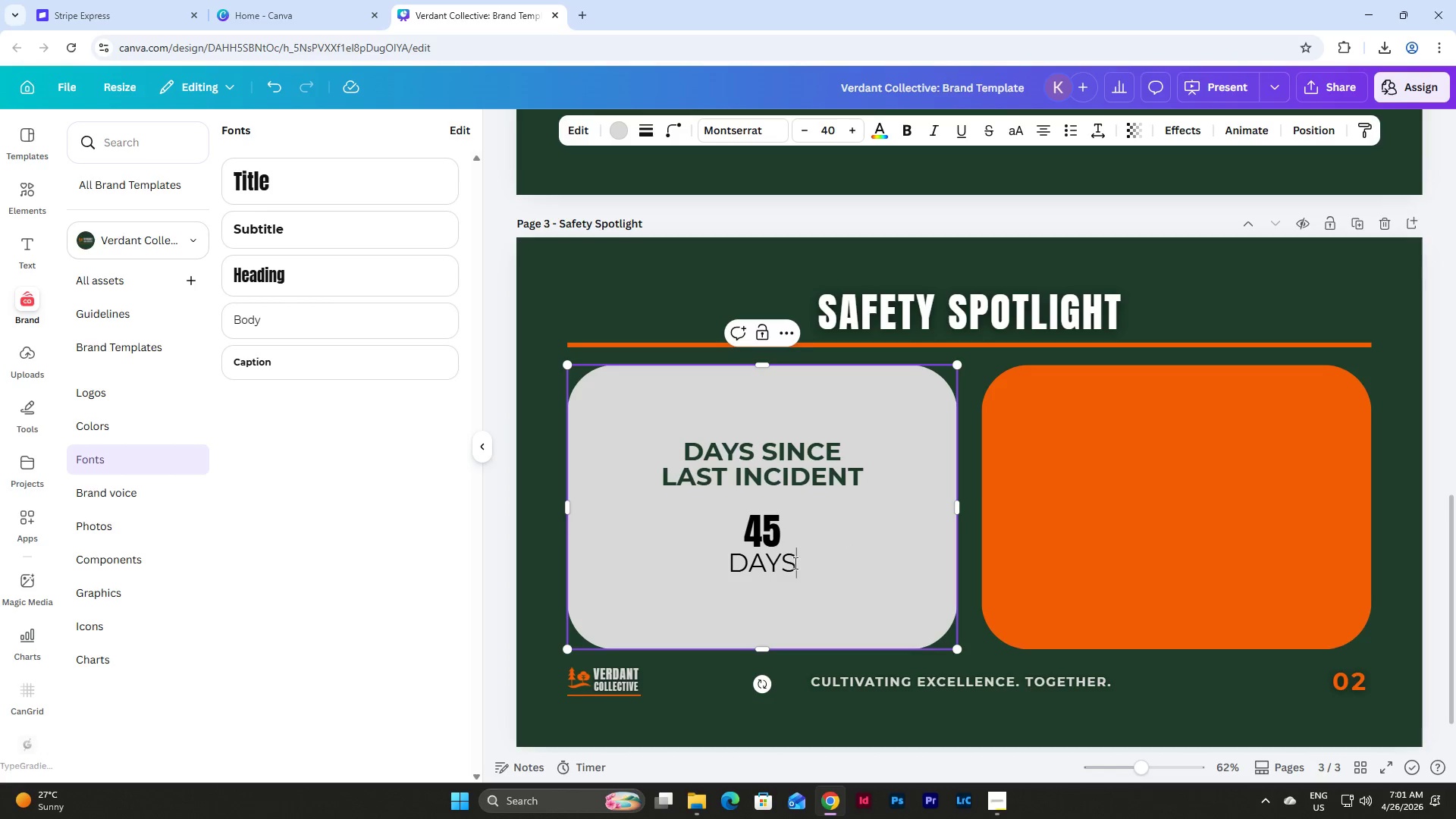 
left_click_drag(start_coordinate=[797, 561], to_coordinate=[740, 568])
 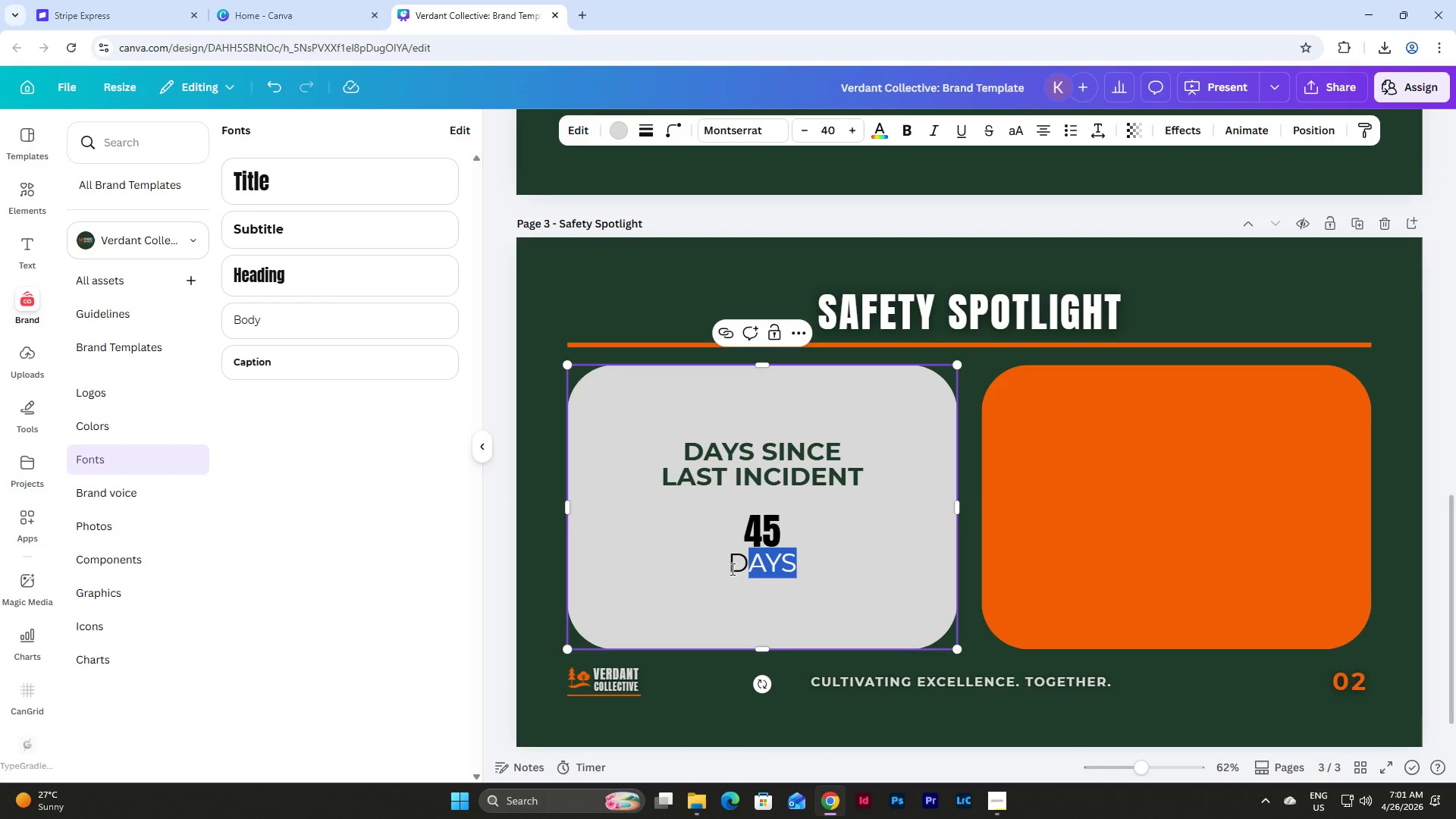 
double_click([730, 566])
 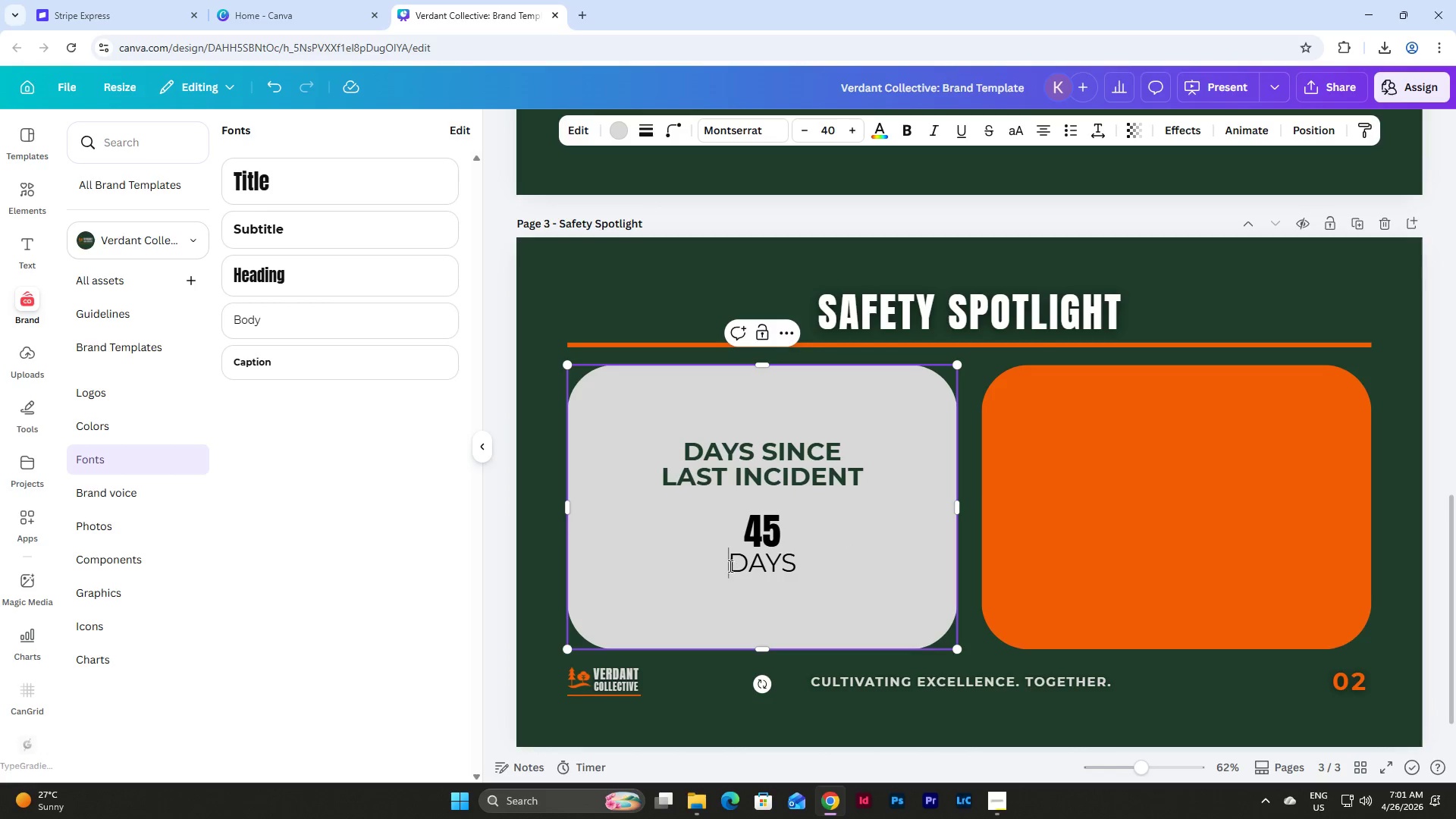 
left_click_drag(start_coordinate=[728, 566], to_coordinate=[805, 563])
 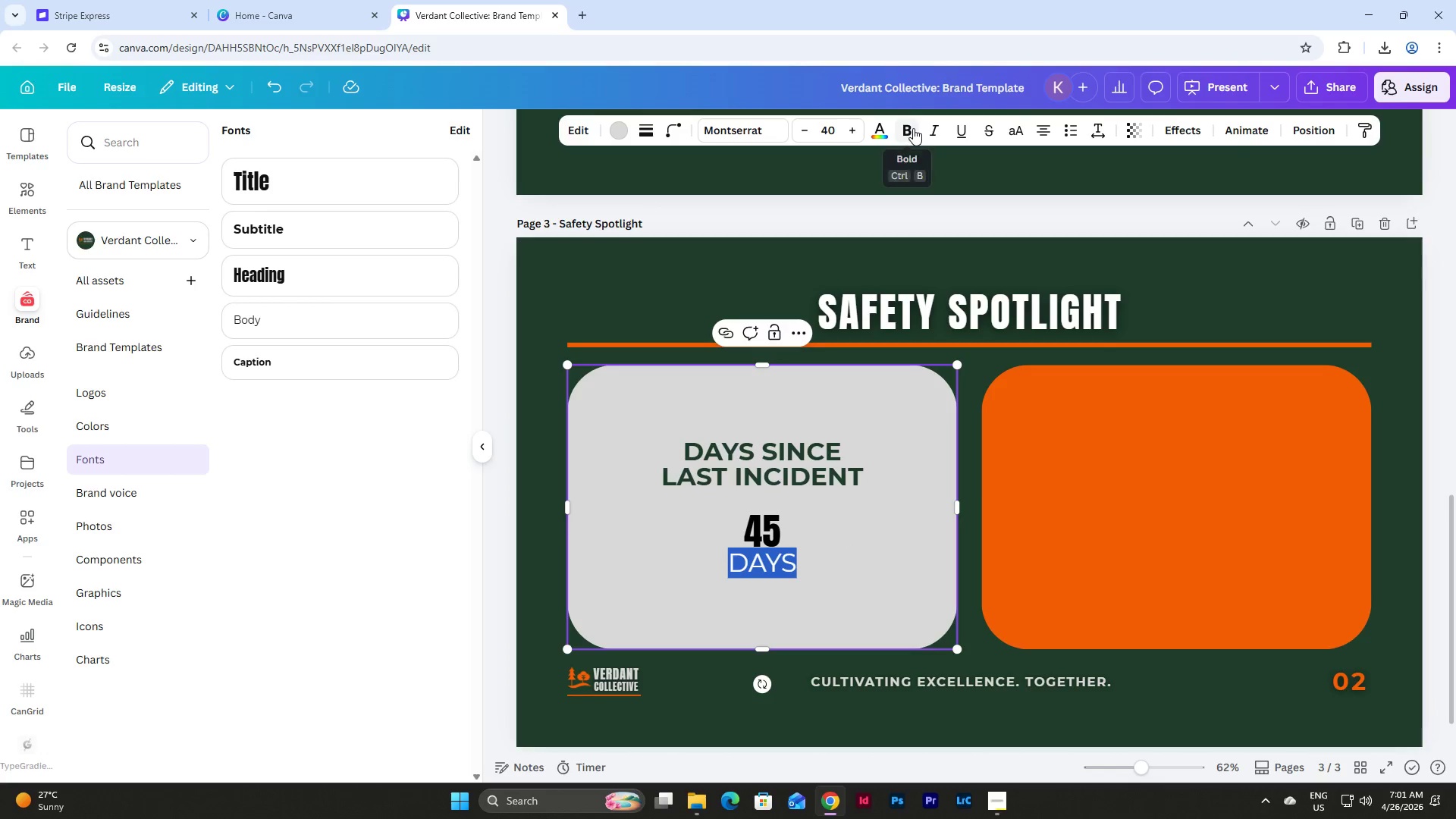 
left_click([912, 127])
 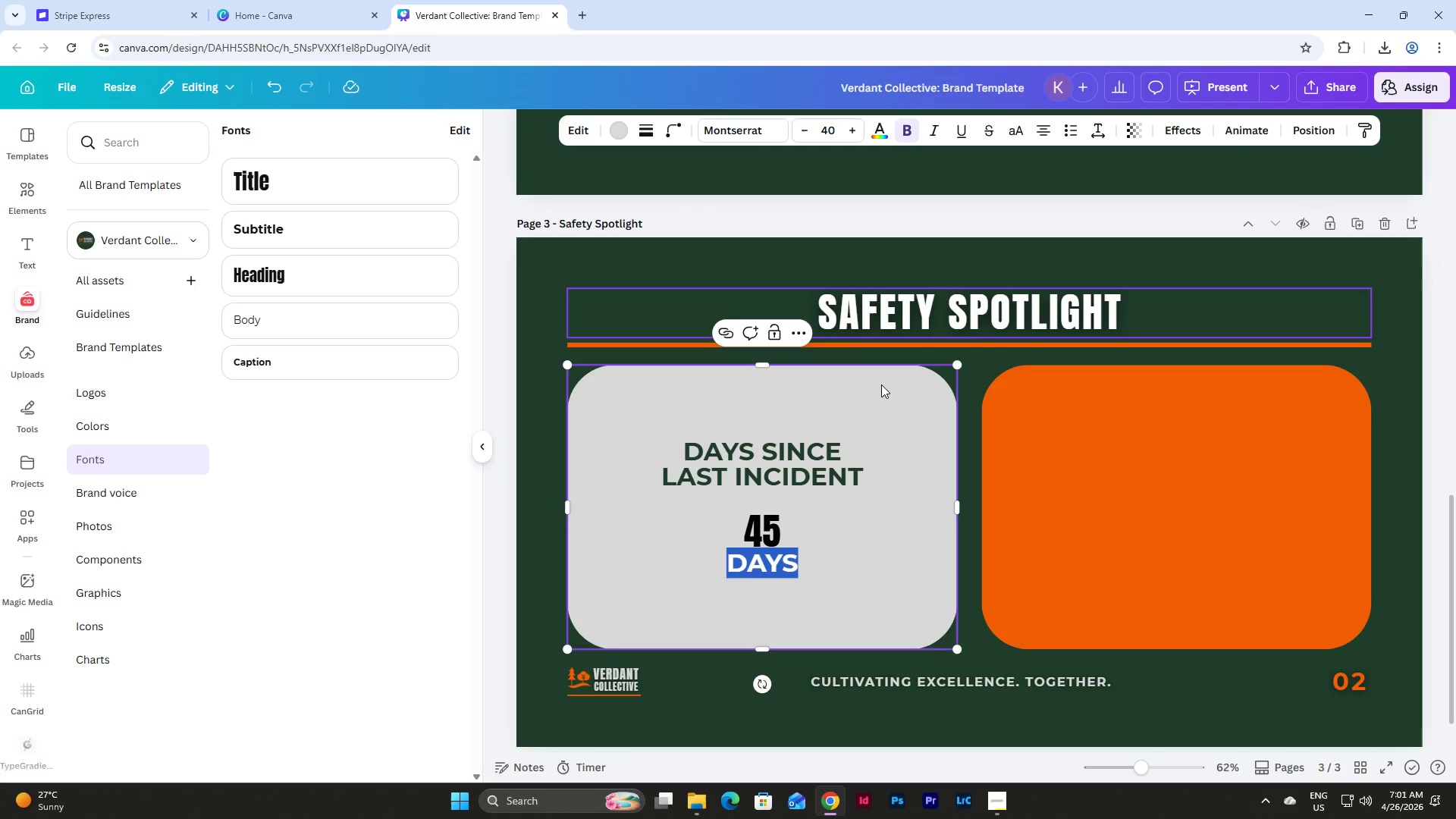 
left_click([770, 508])
 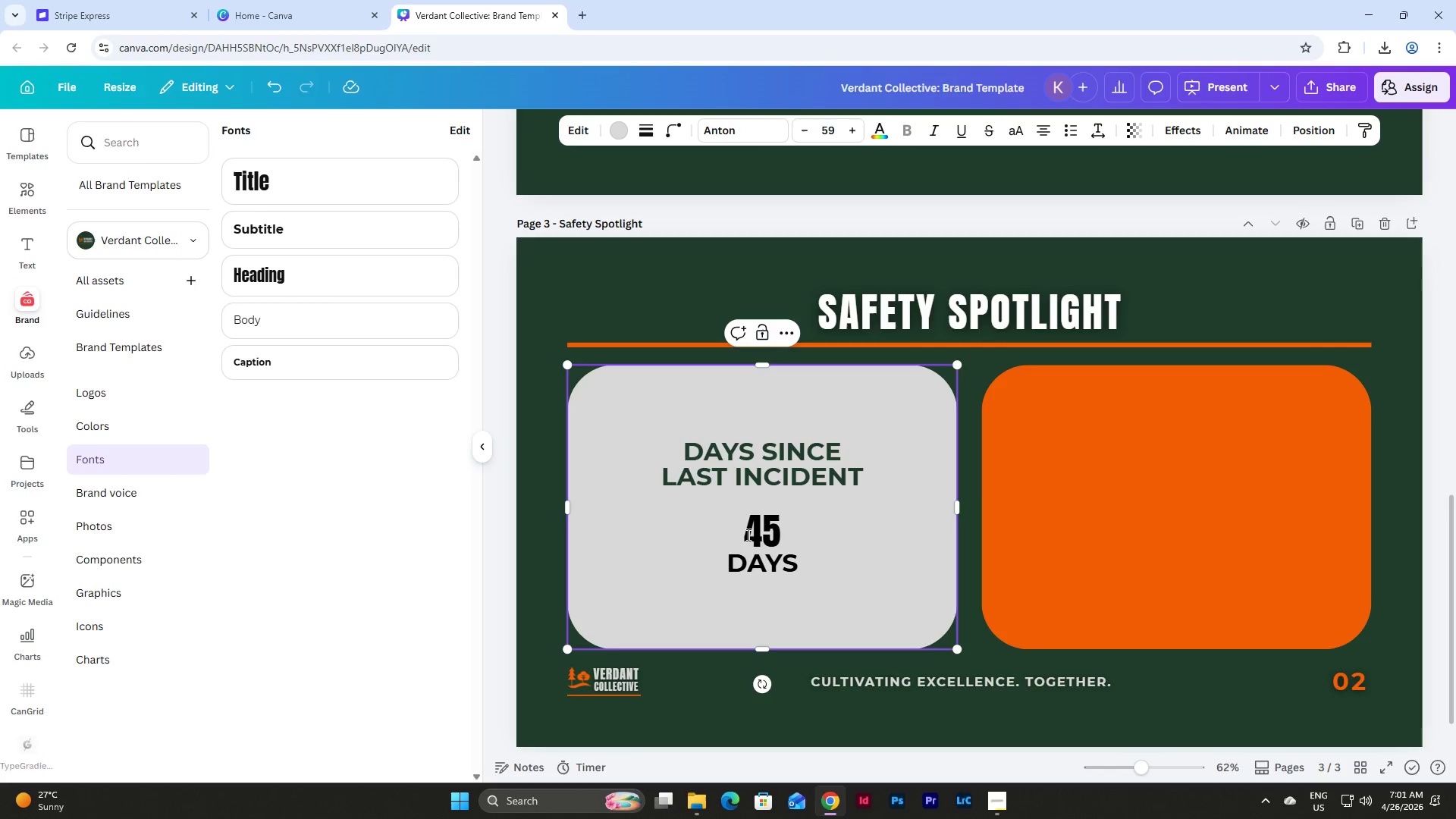 
left_click_drag(start_coordinate=[747, 535], to_coordinate=[803, 563])
 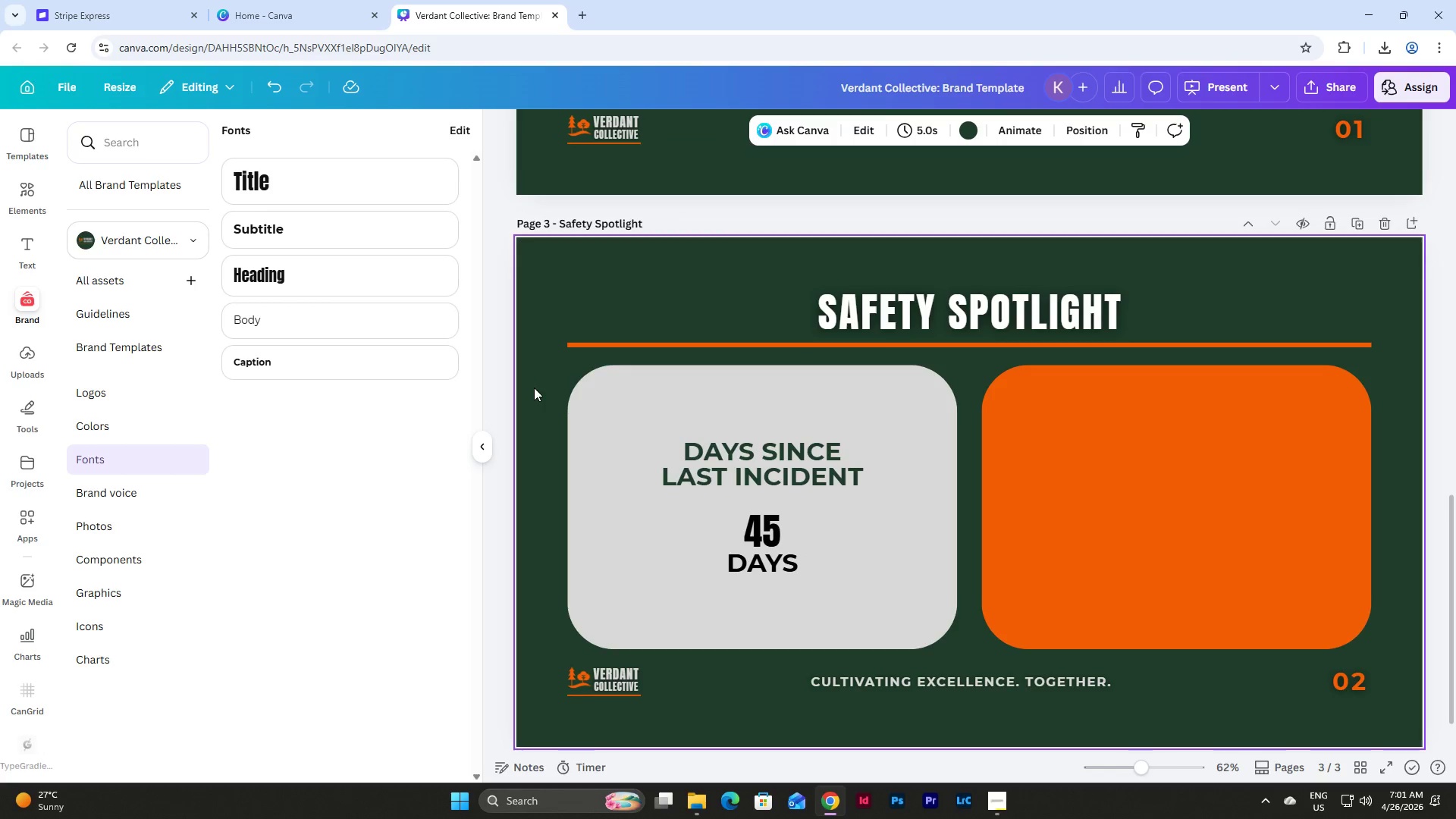 
double_click([727, 415])
 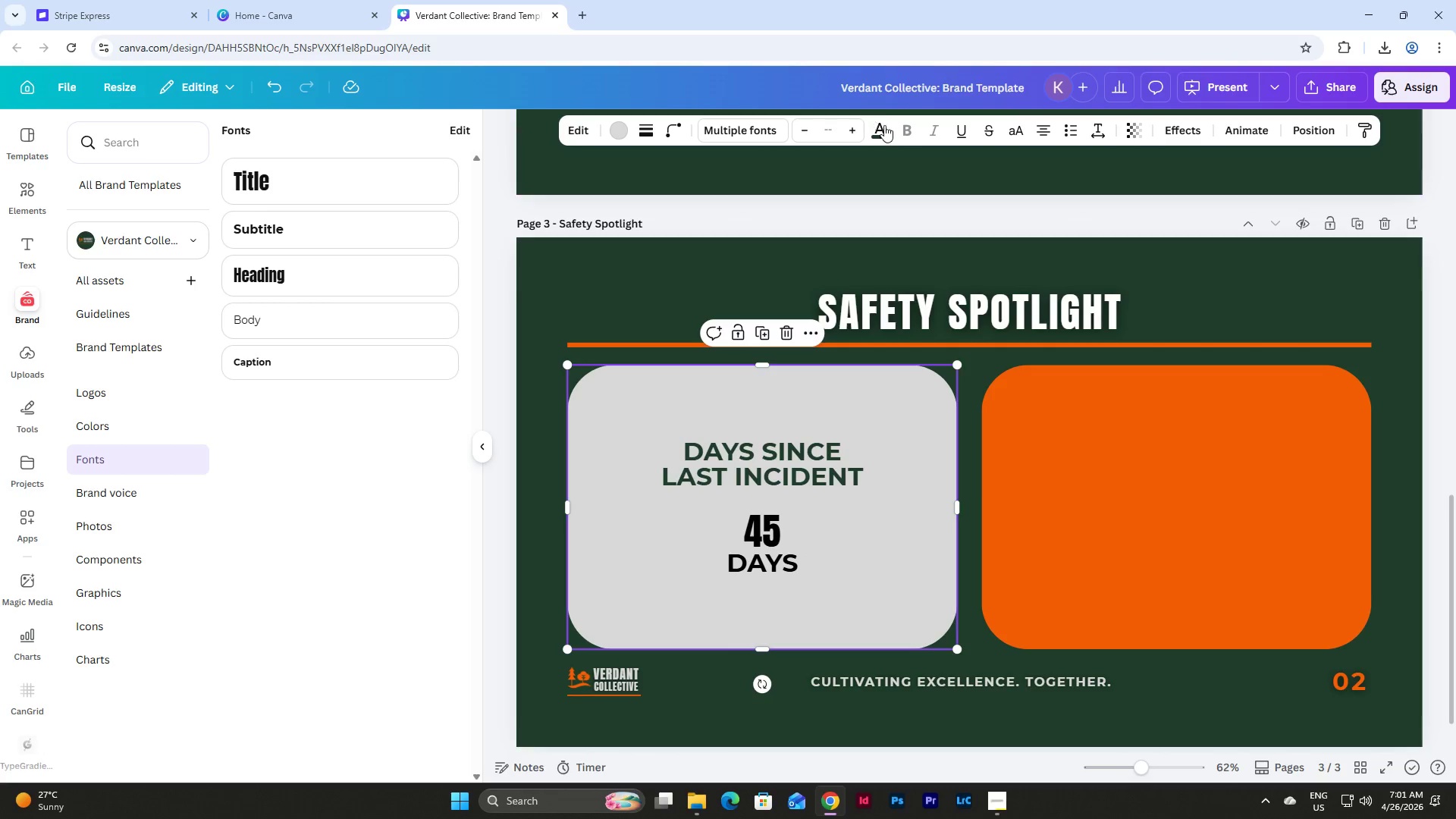 
left_click([884, 127])
 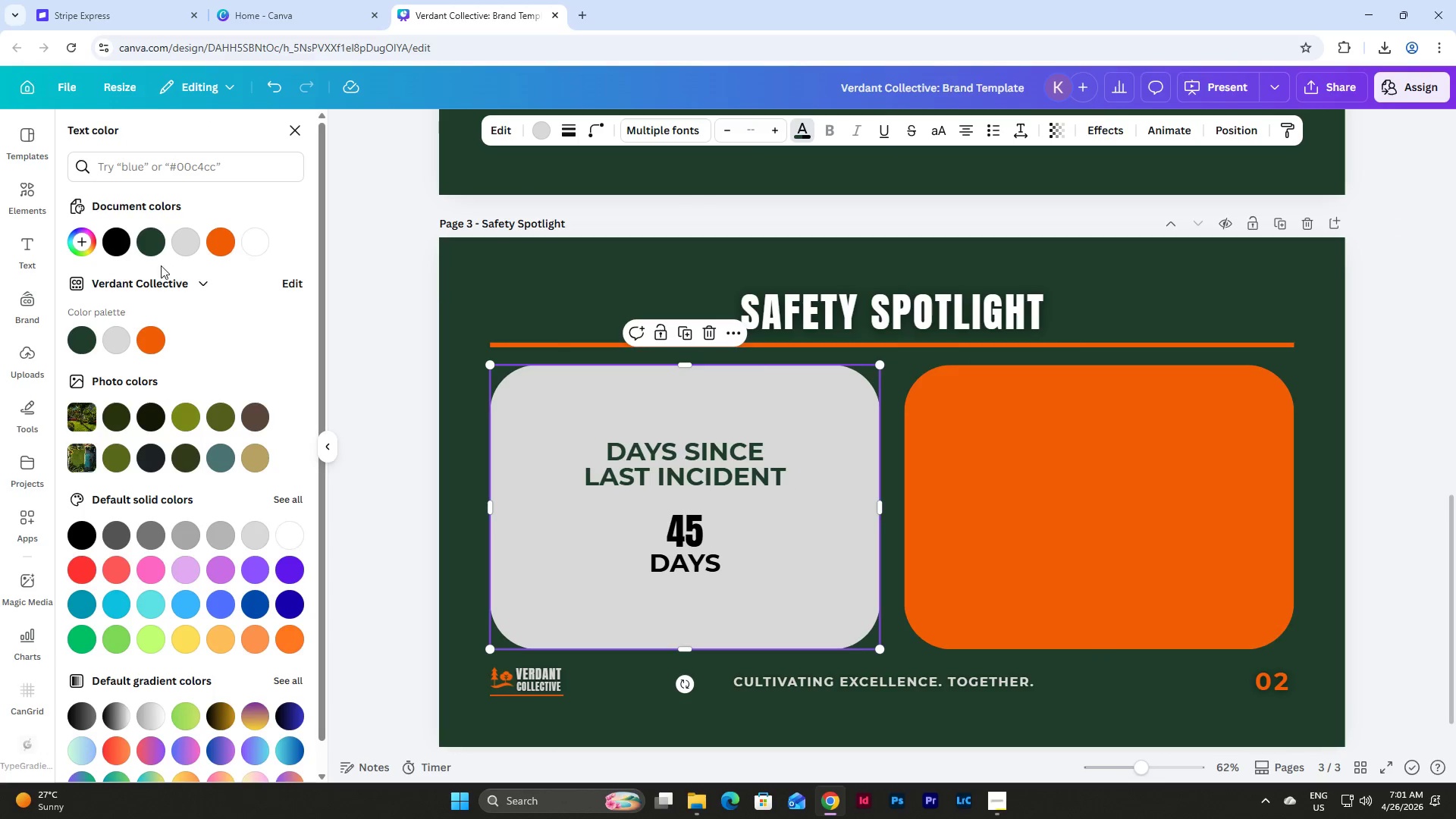 
left_click([158, 236])
 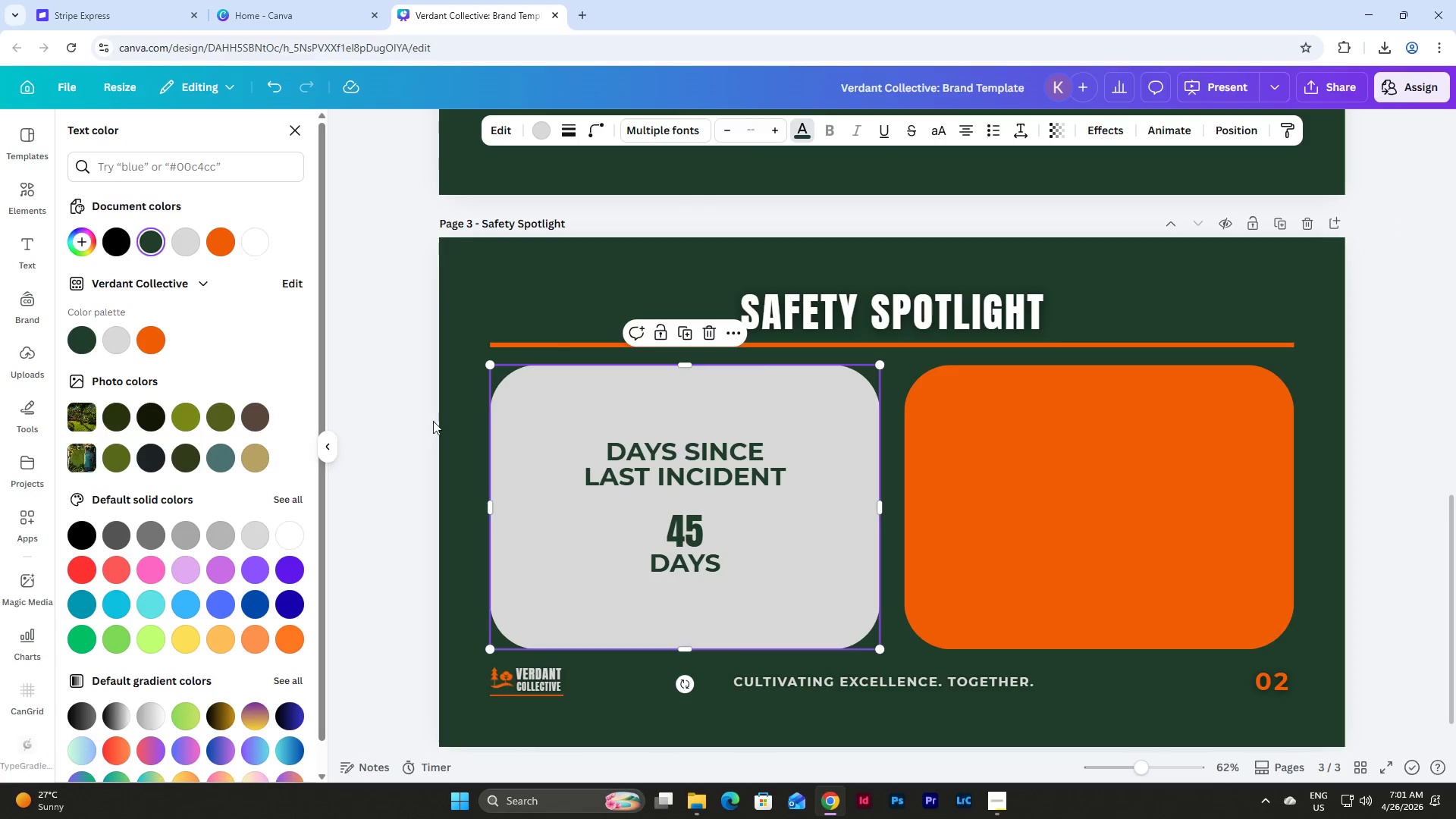 
left_click([465, 403])
 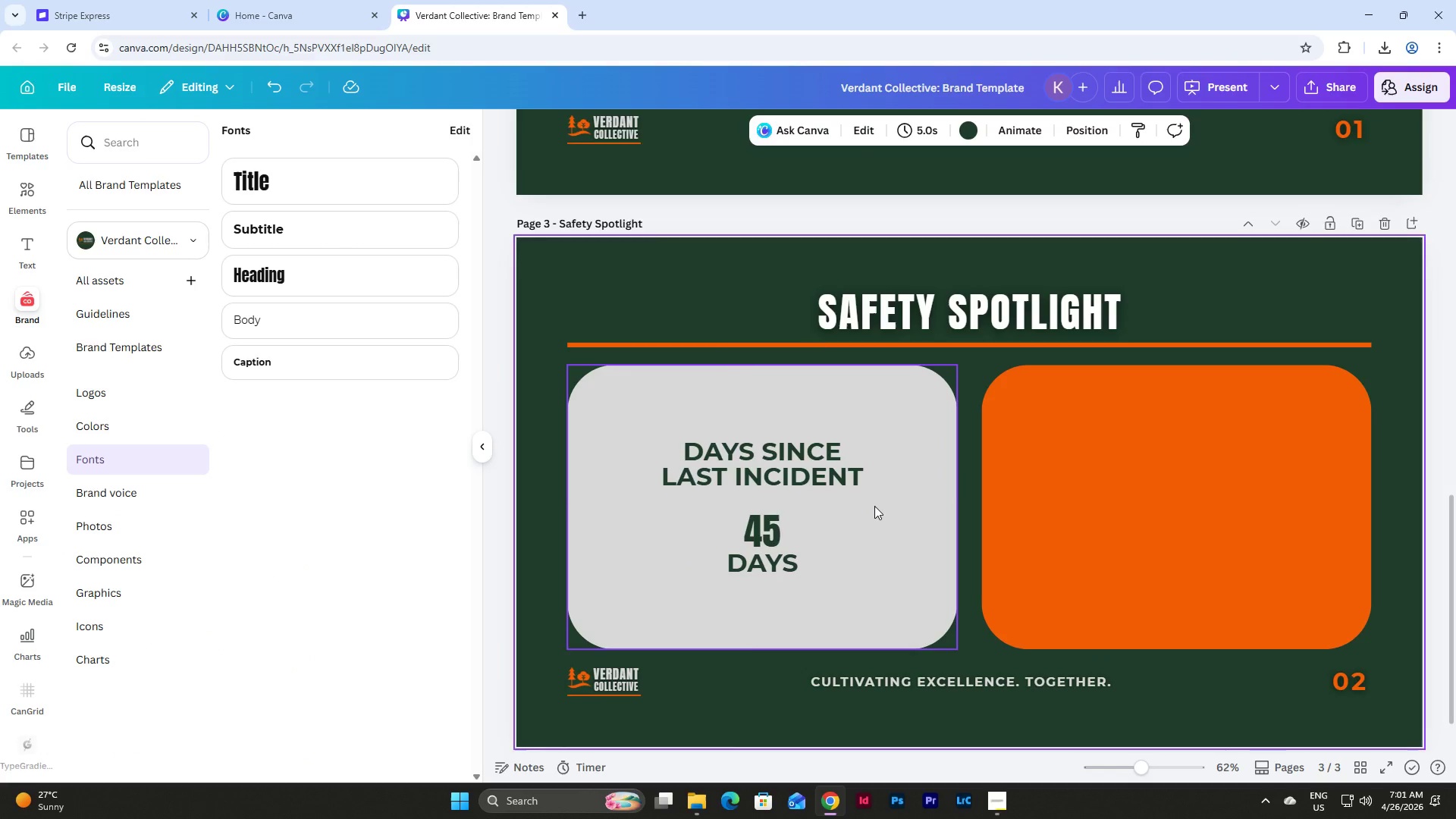 
left_click([874, 506])
 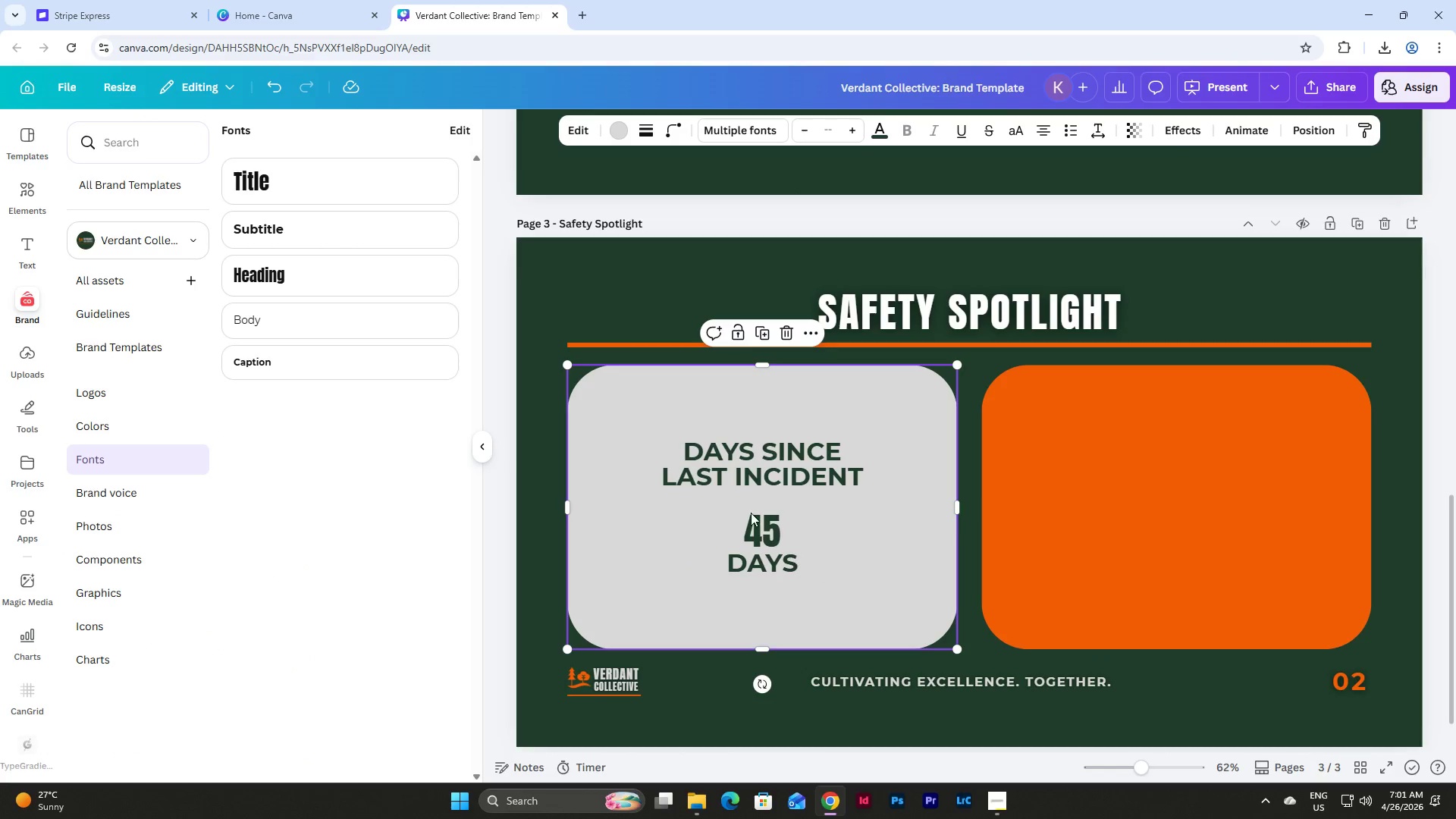 
double_click([759, 518])
 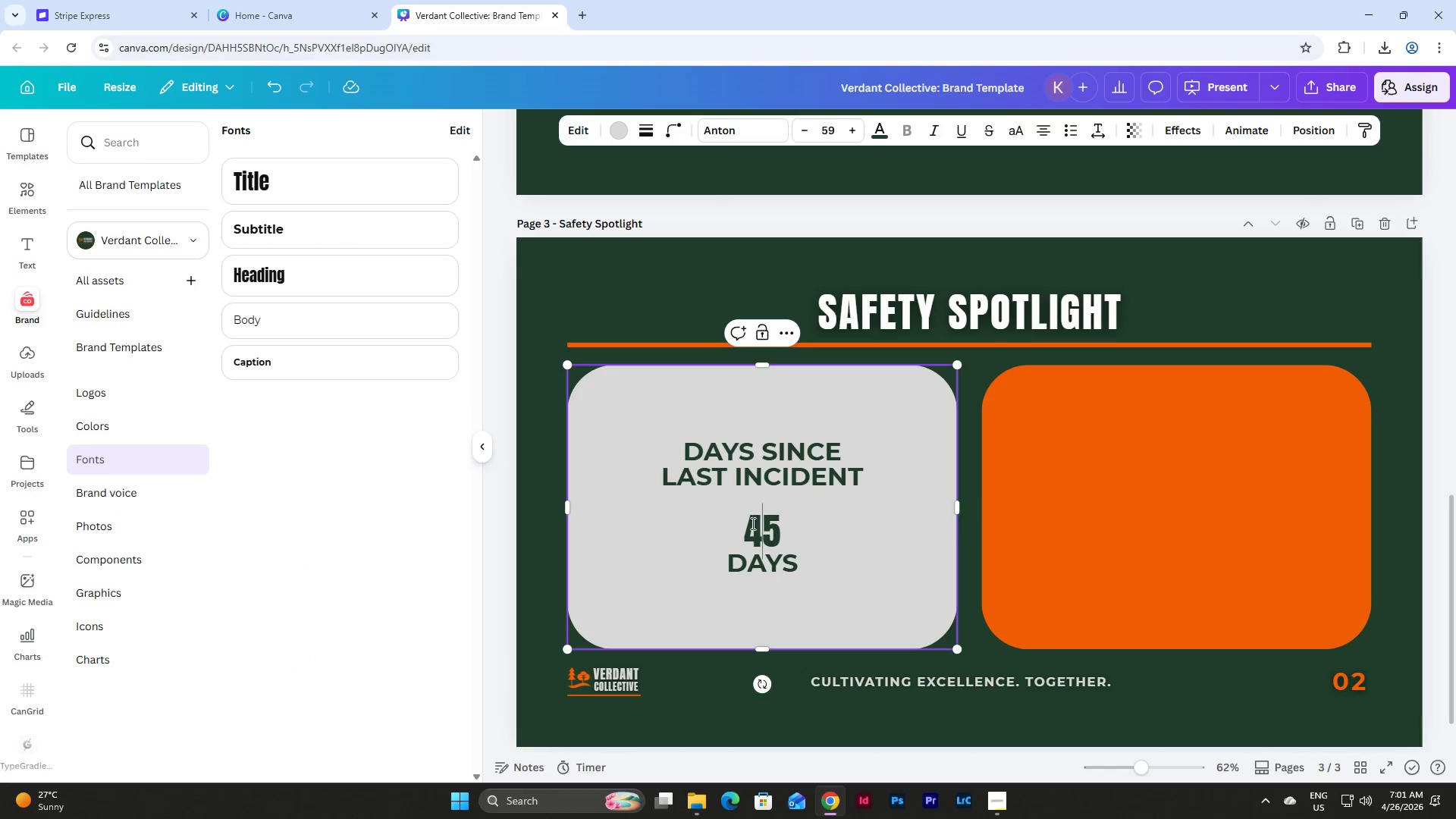 
left_click_drag(start_coordinate=[748, 525], to_coordinate=[777, 521])
 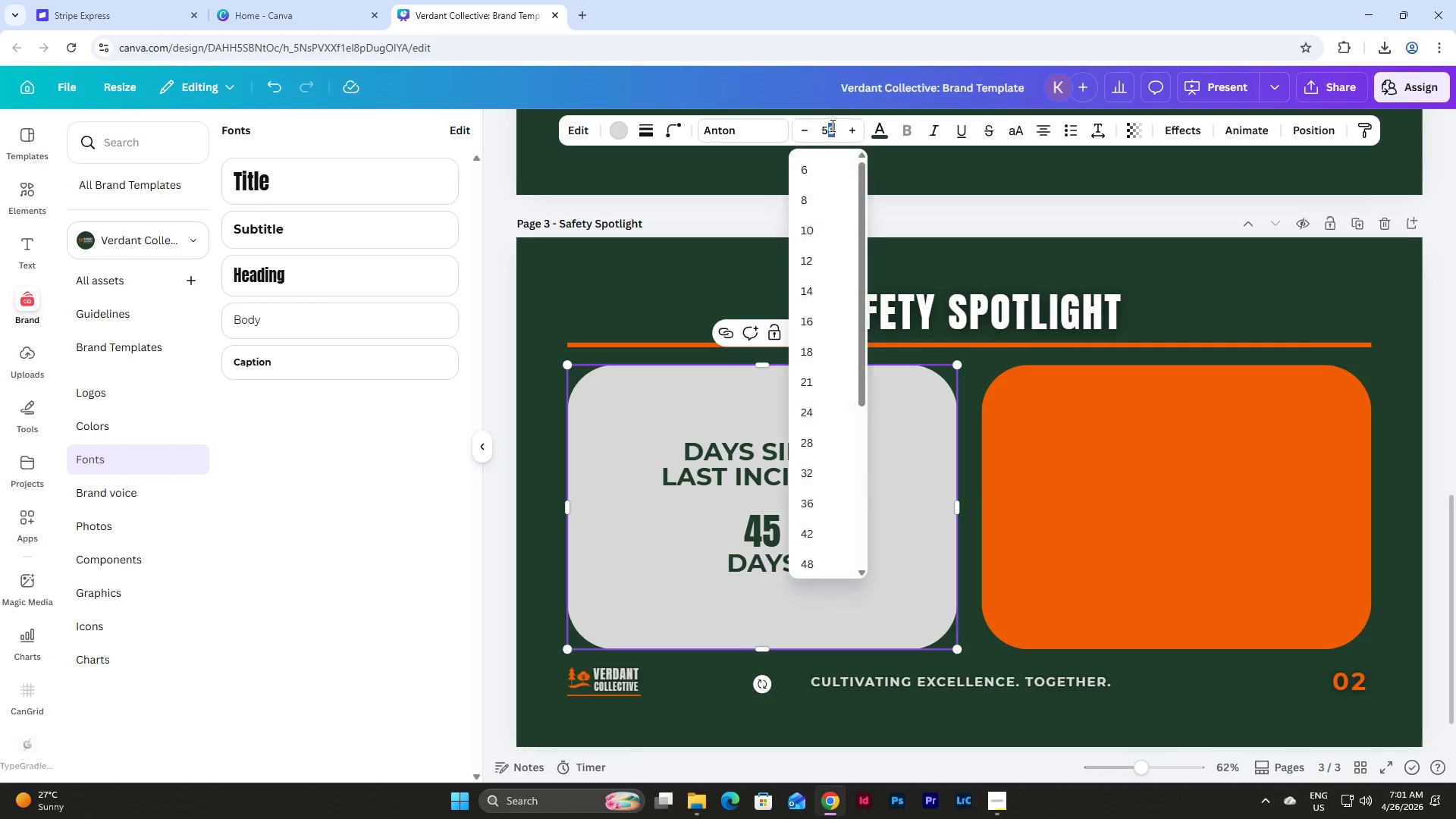 
scroll: coordinate [814, 396], scroll_direction: down, amount: 3.0
 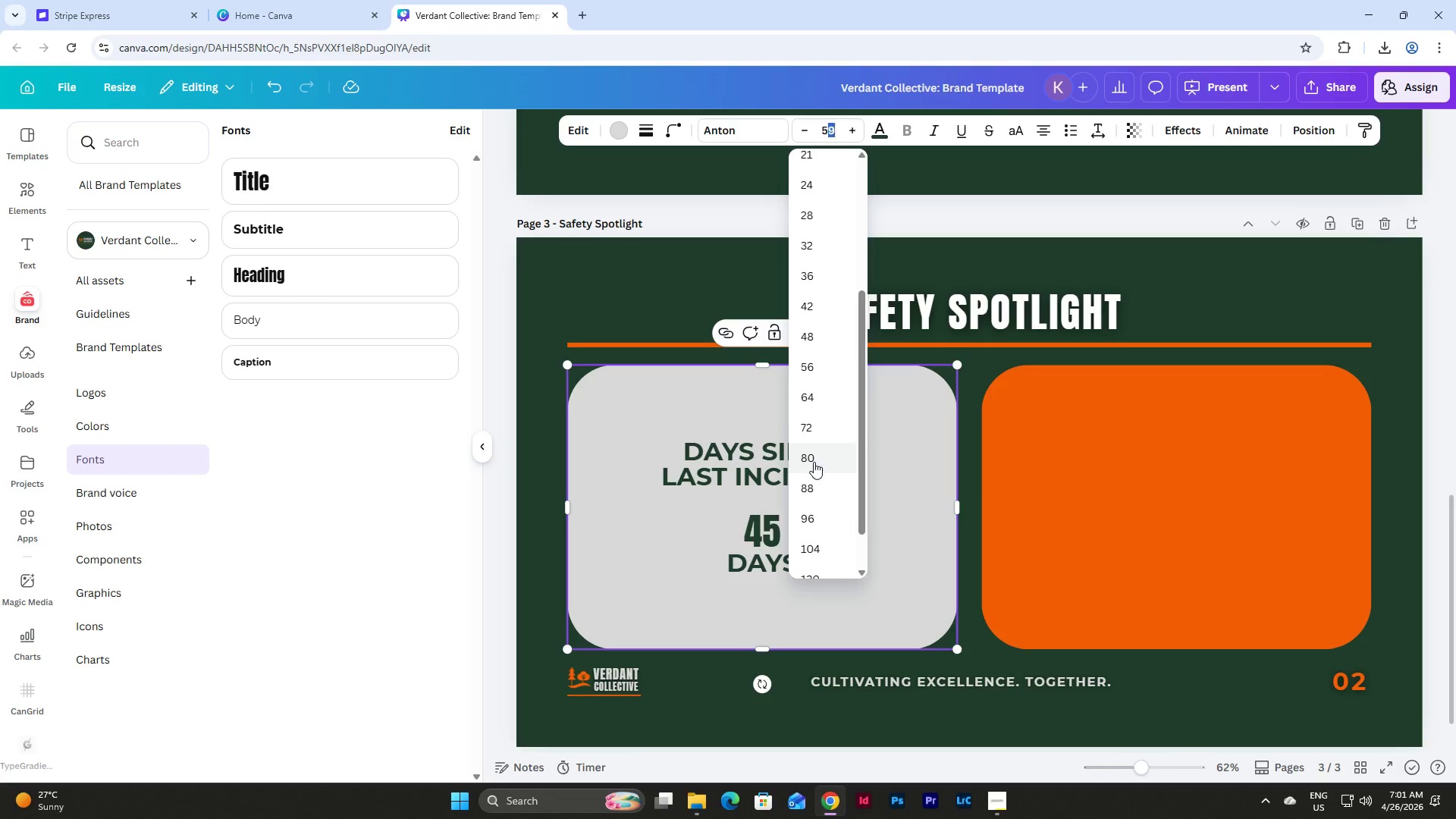 
left_click([814, 462])
 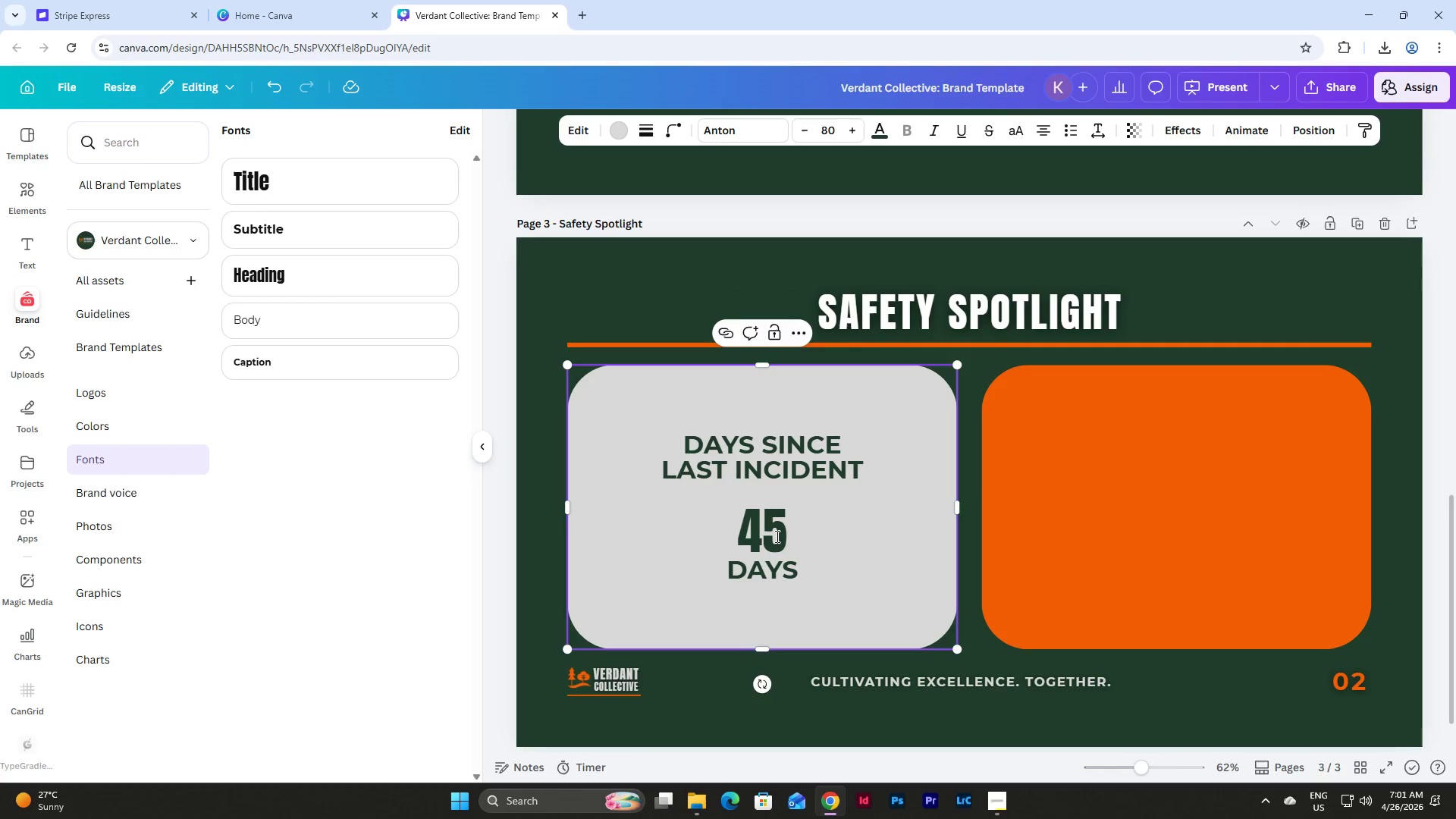 
left_click([776, 536])
 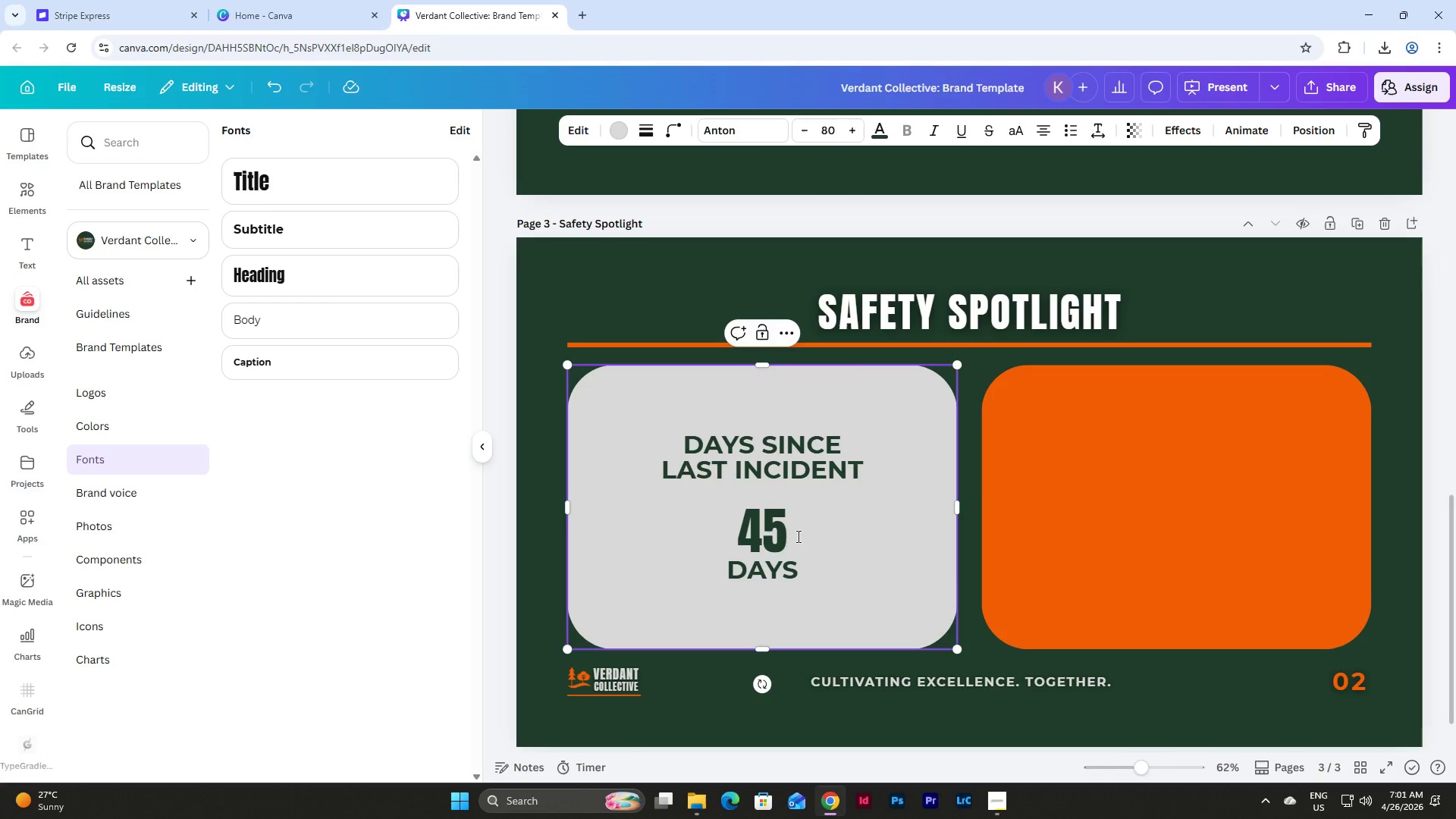 
left_click_drag(start_coordinate=[796, 536], to_coordinate=[745, 535])
 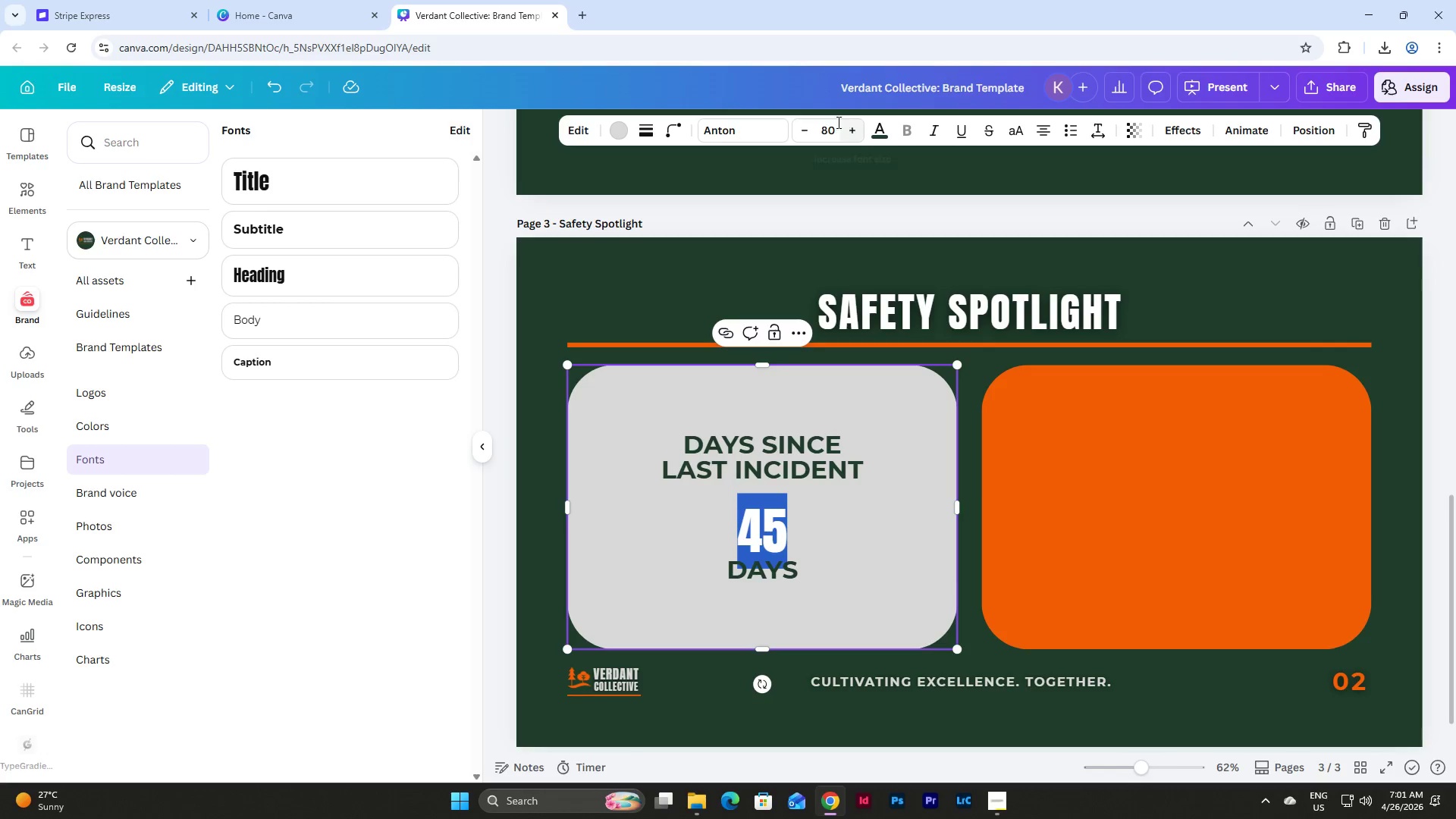 
left_click([833, 126])
 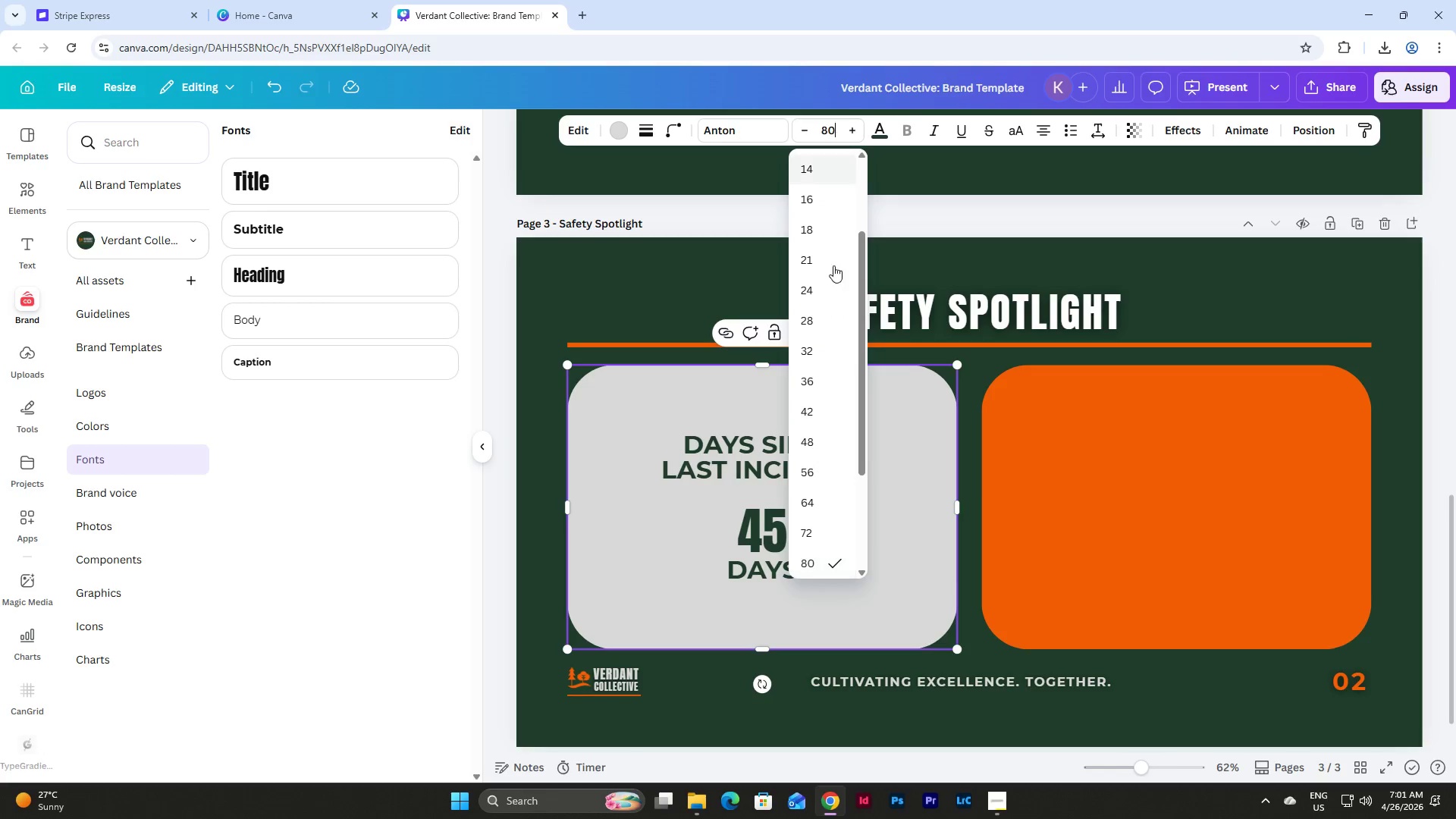 
scroll: coordinate [820, 417], scroll_direction: down, amount: 2.0
 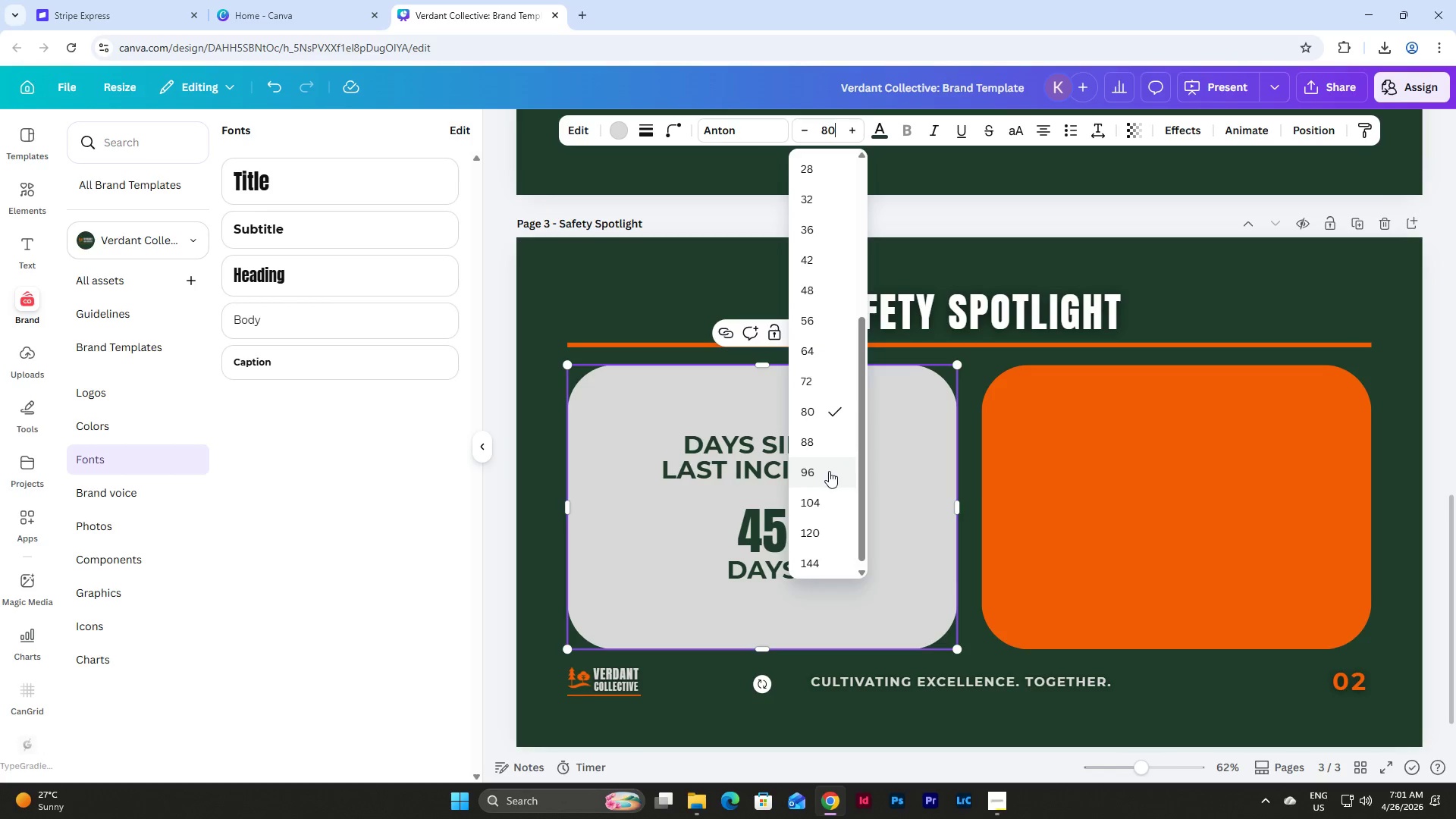 
left_click([829, 471])
 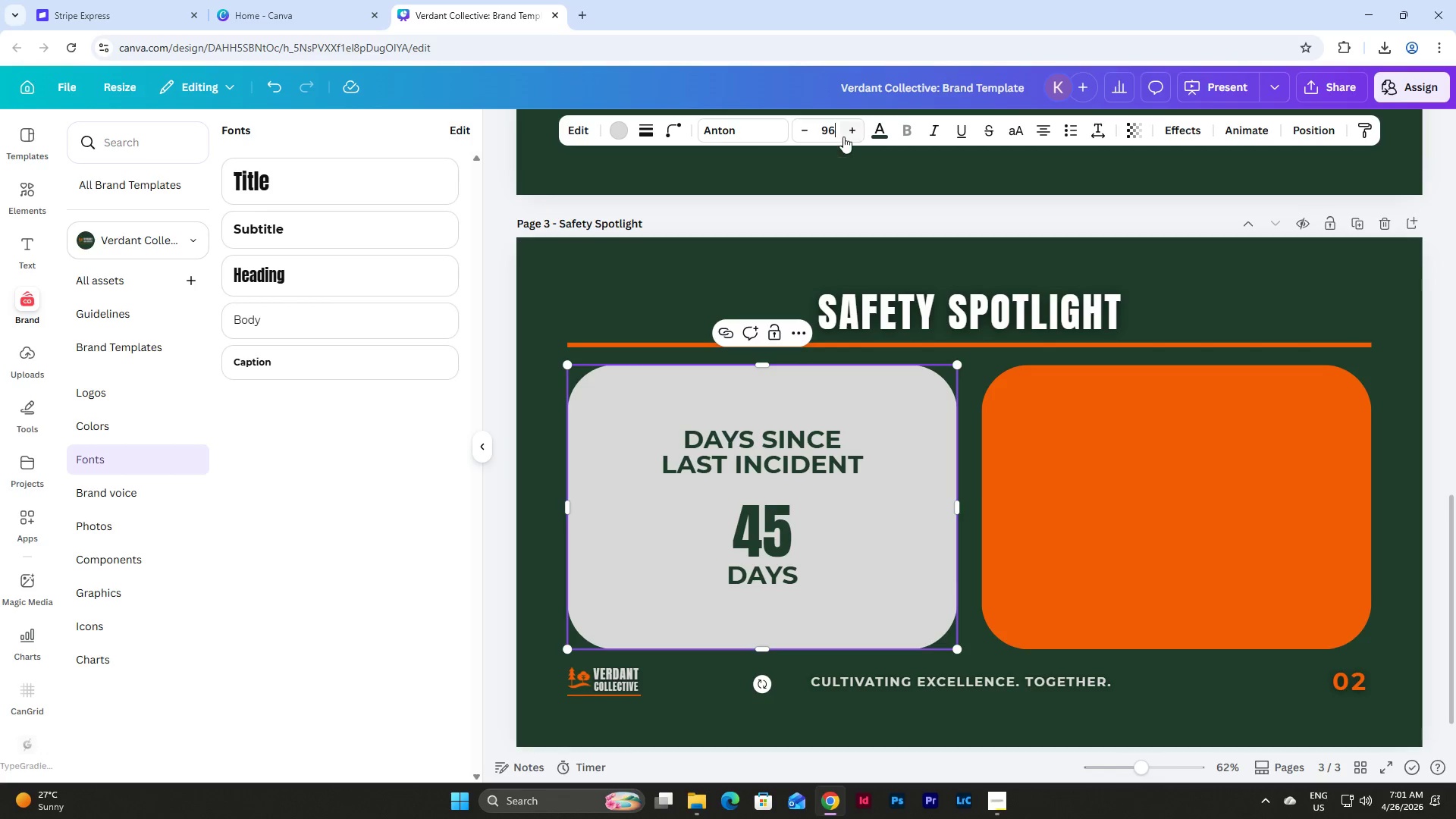 
double_click([851, 127])
 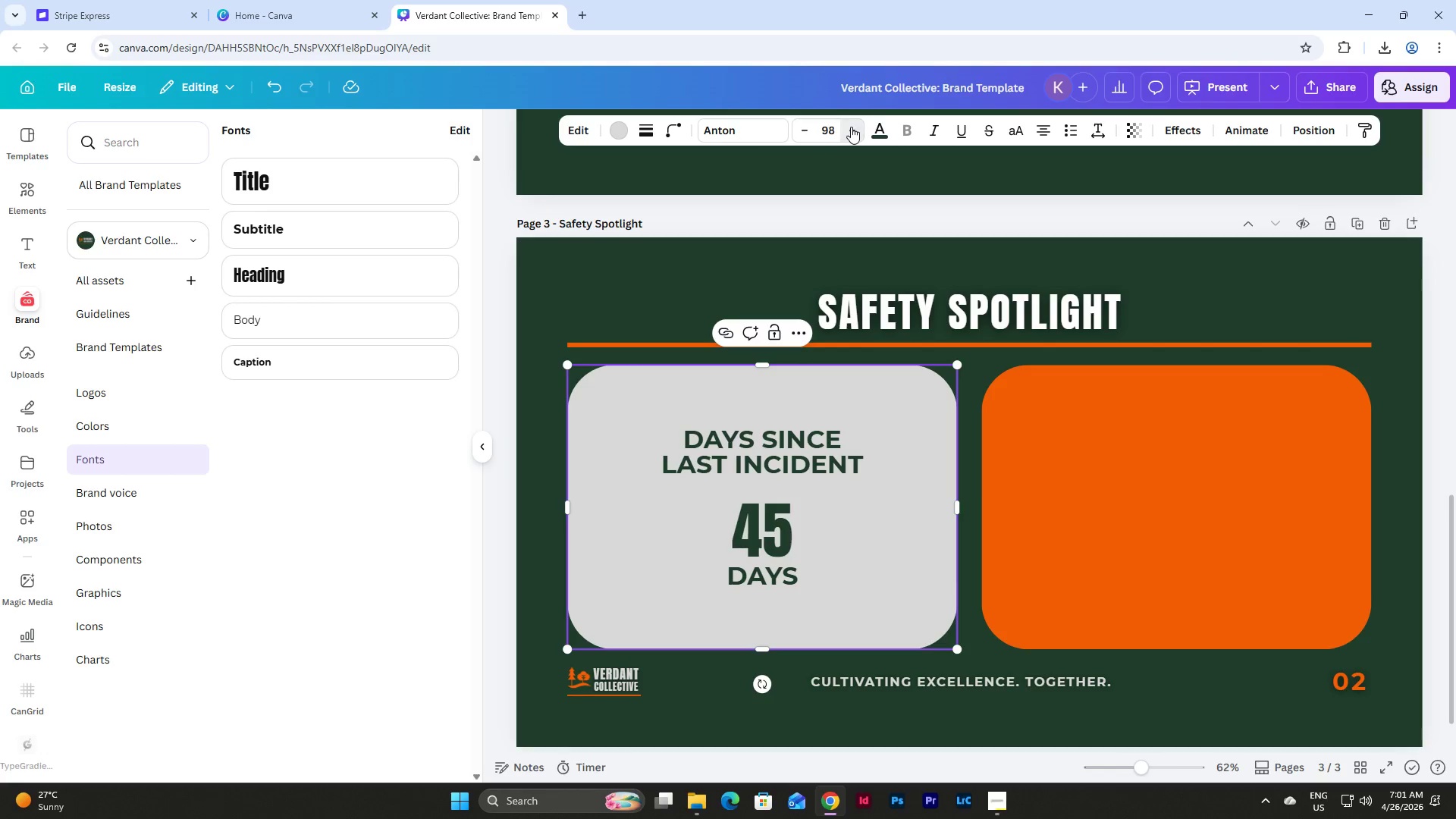 
triple_click([851, 127])
 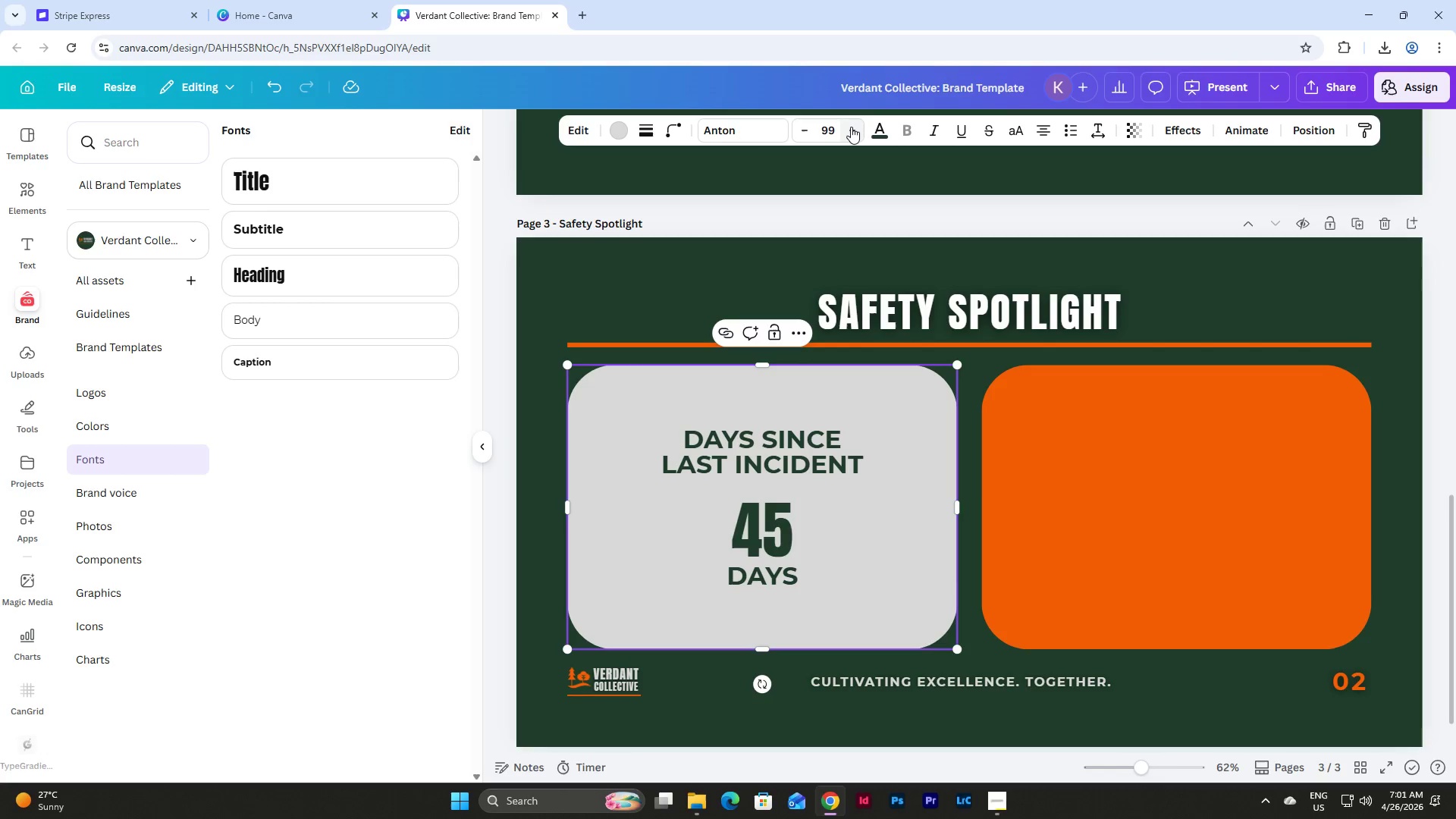 
triple_click([851, 127])
 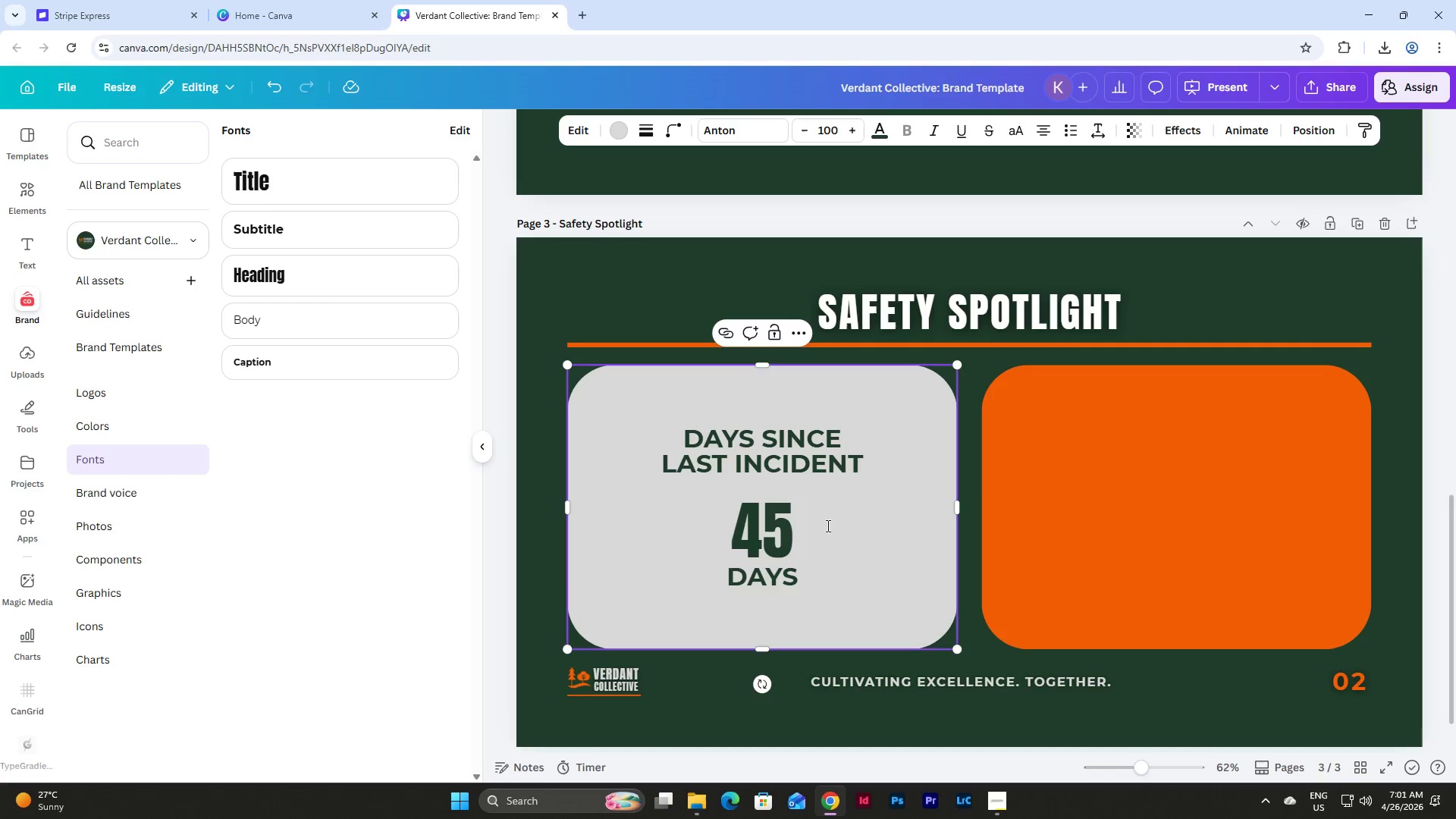 
double_click([814, 592])
 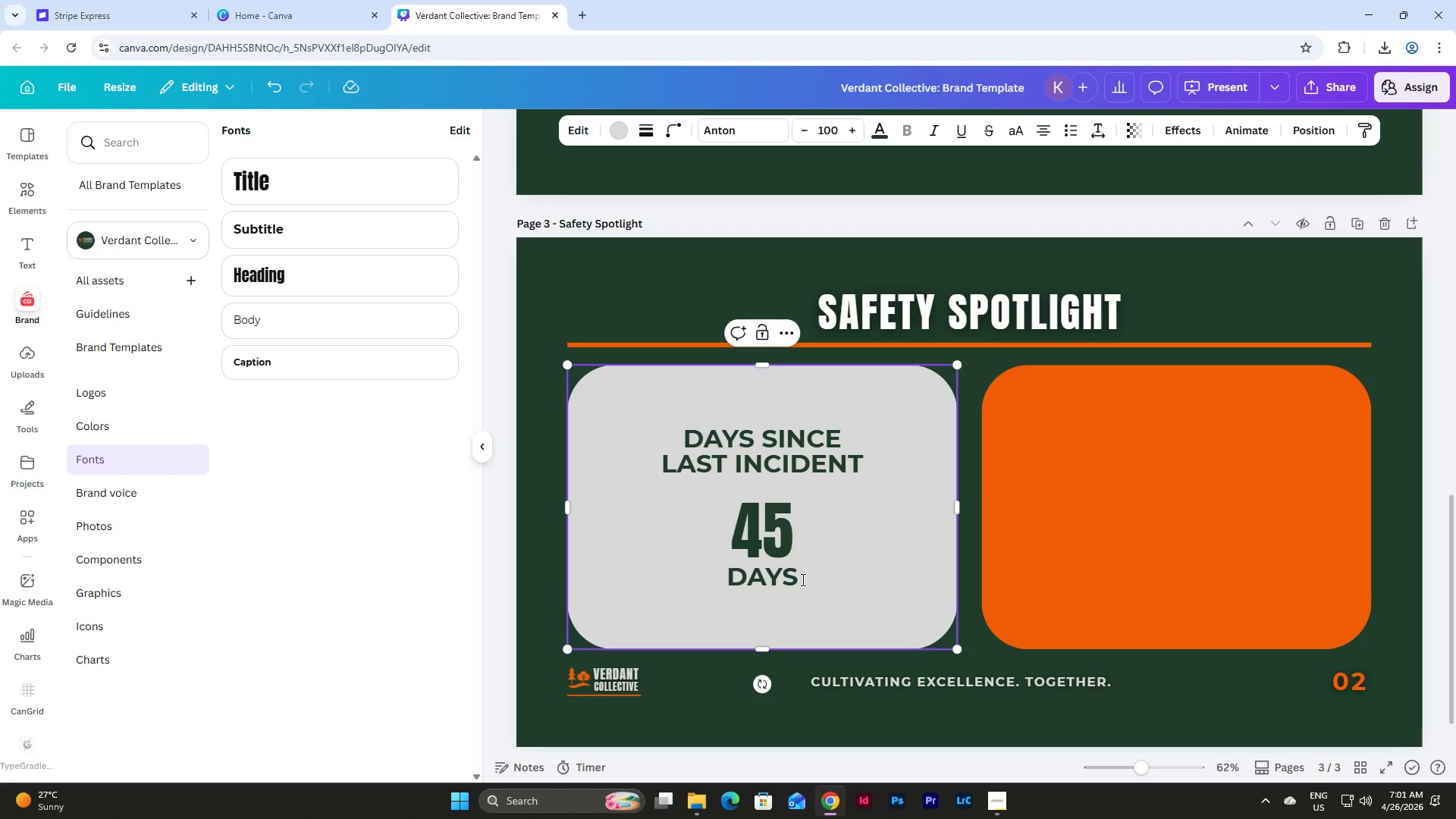 
triple_click([801, 579])
 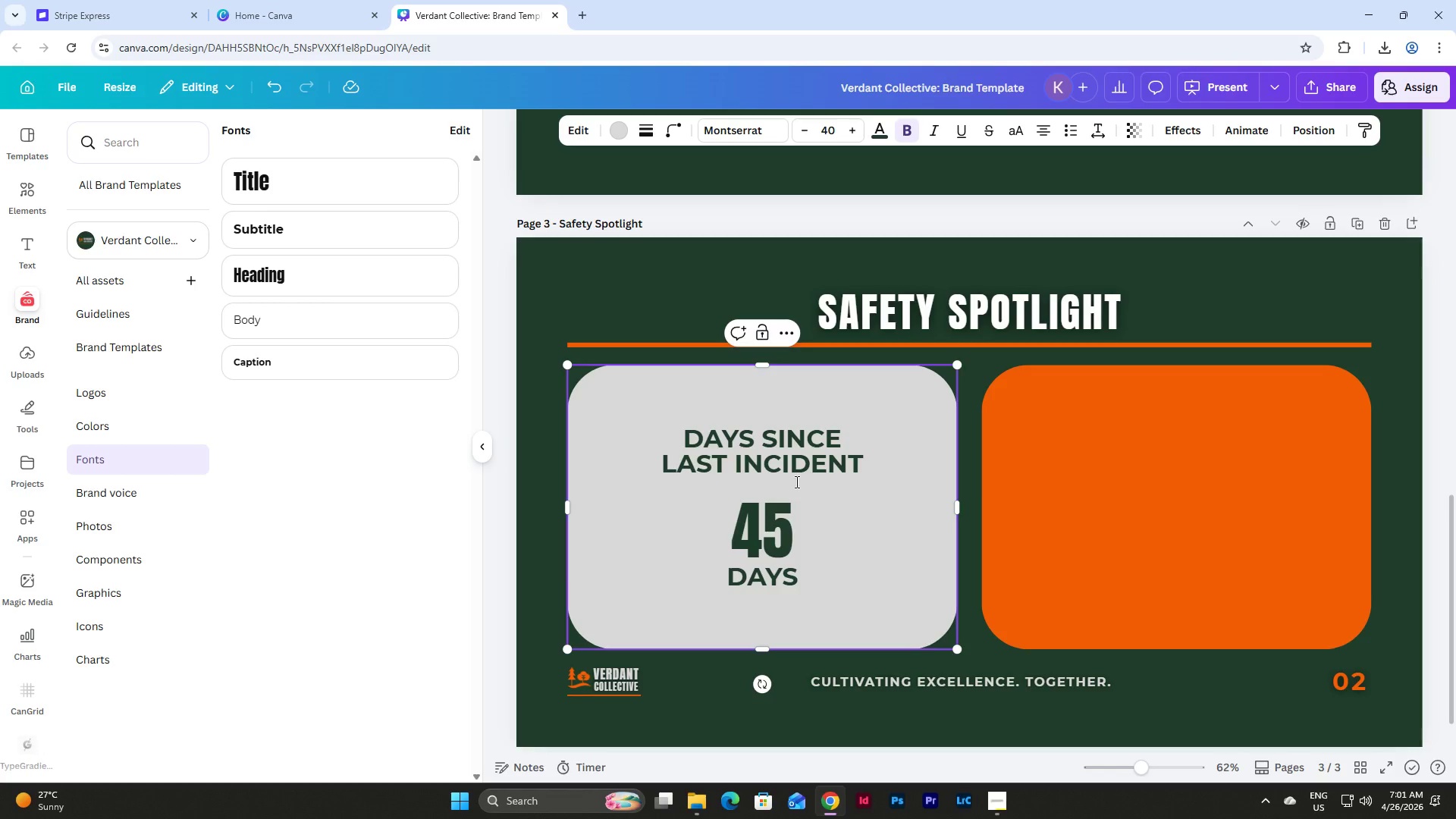 
left_click([770, 485])
 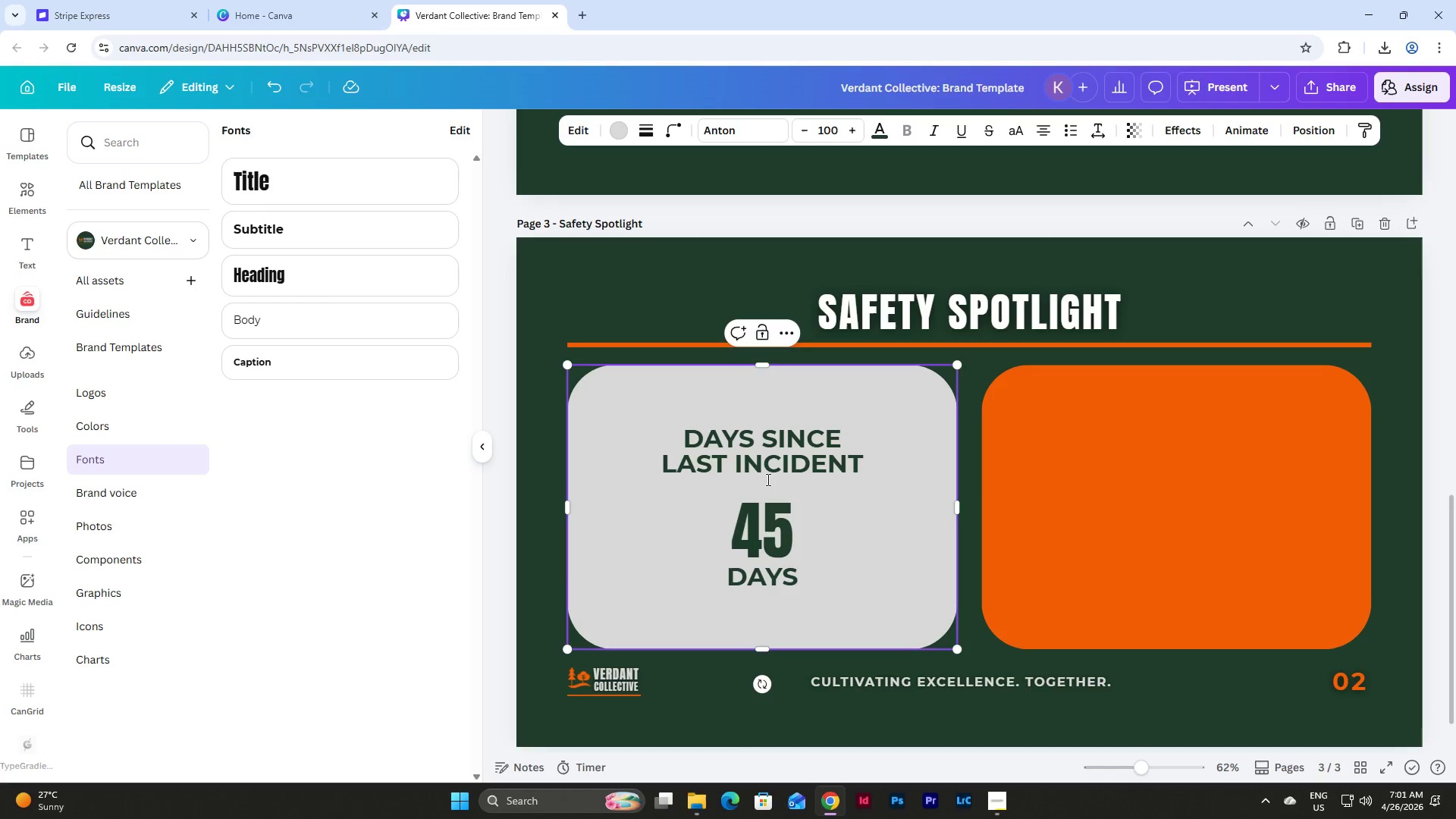 
left_click([765, 478])
 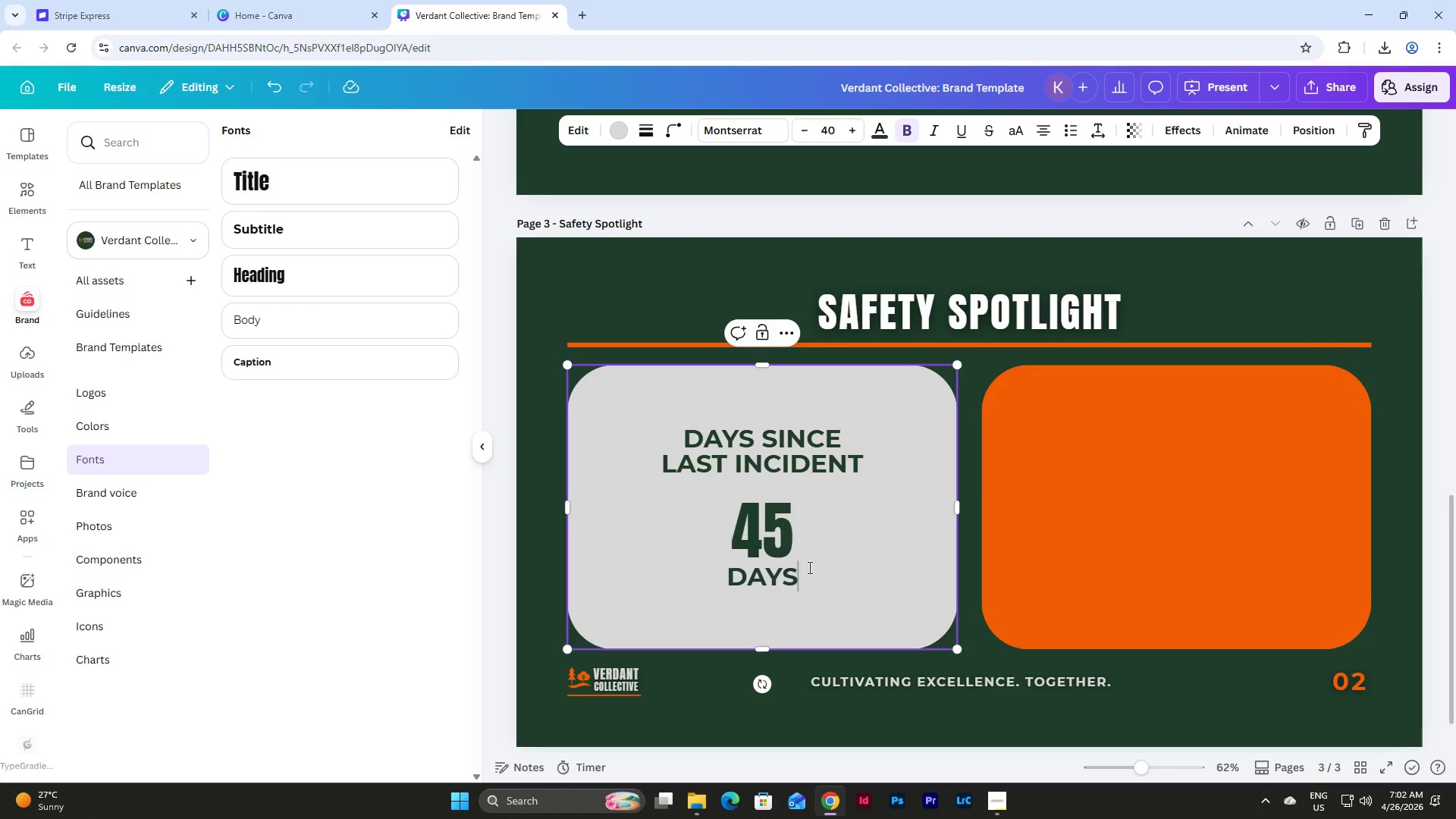 
wait(17.22)
 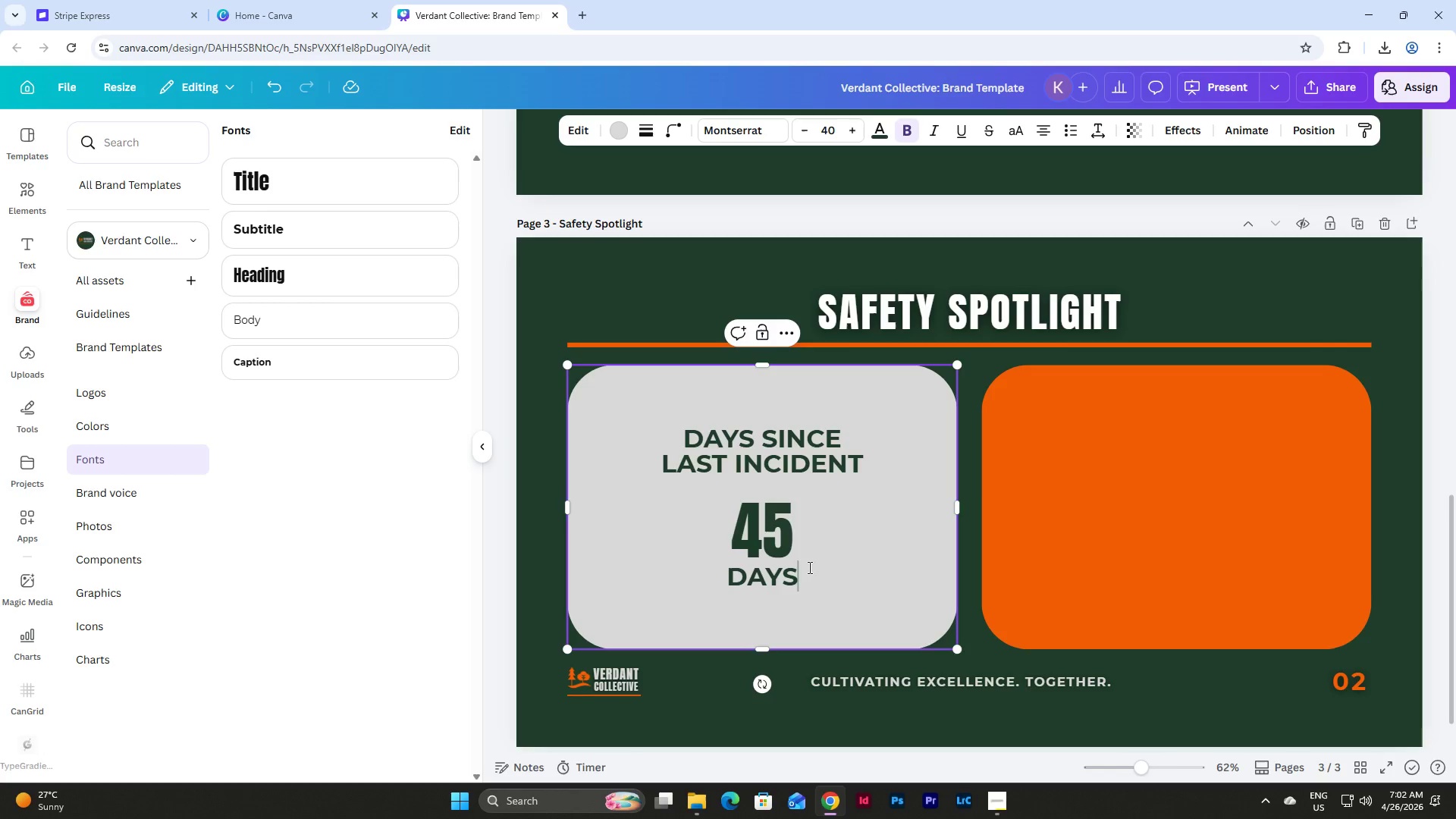 
left_click([1005, 811])